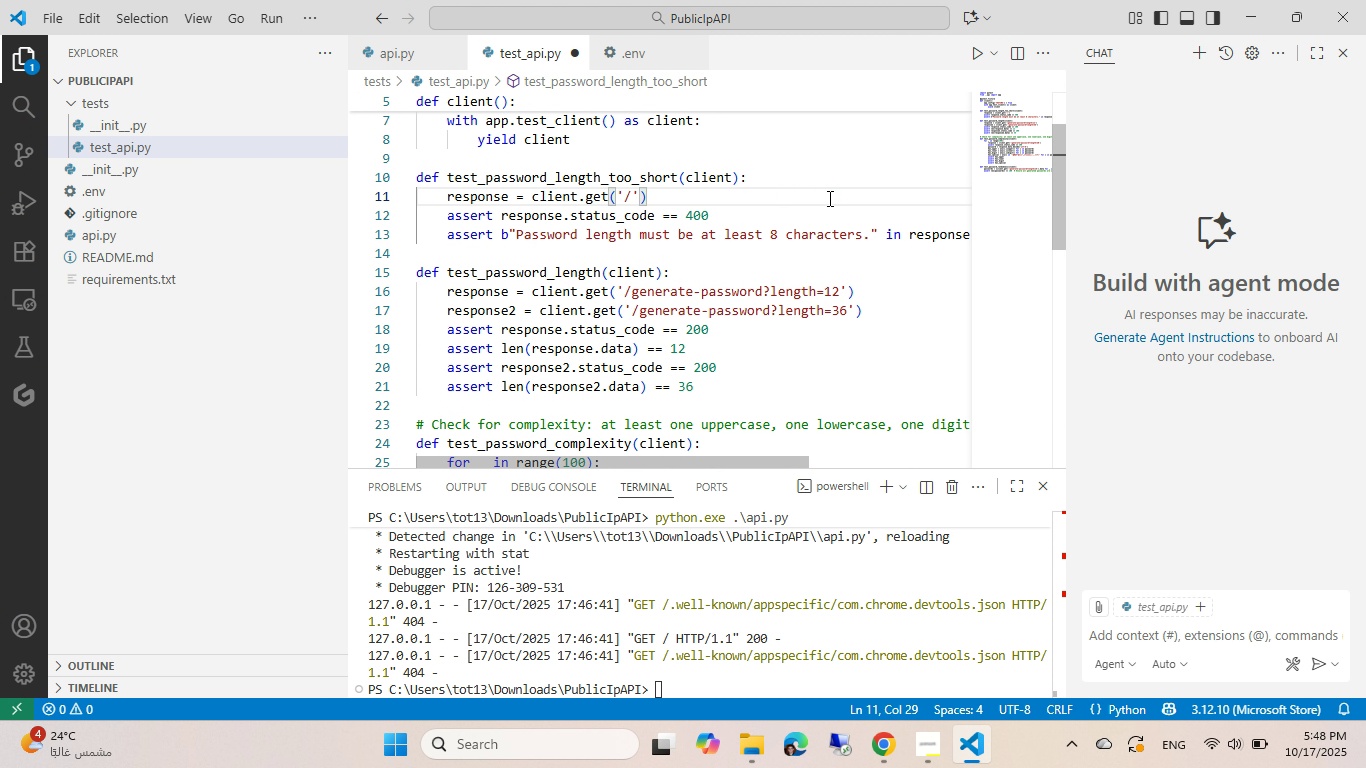 
key(Control+S)
 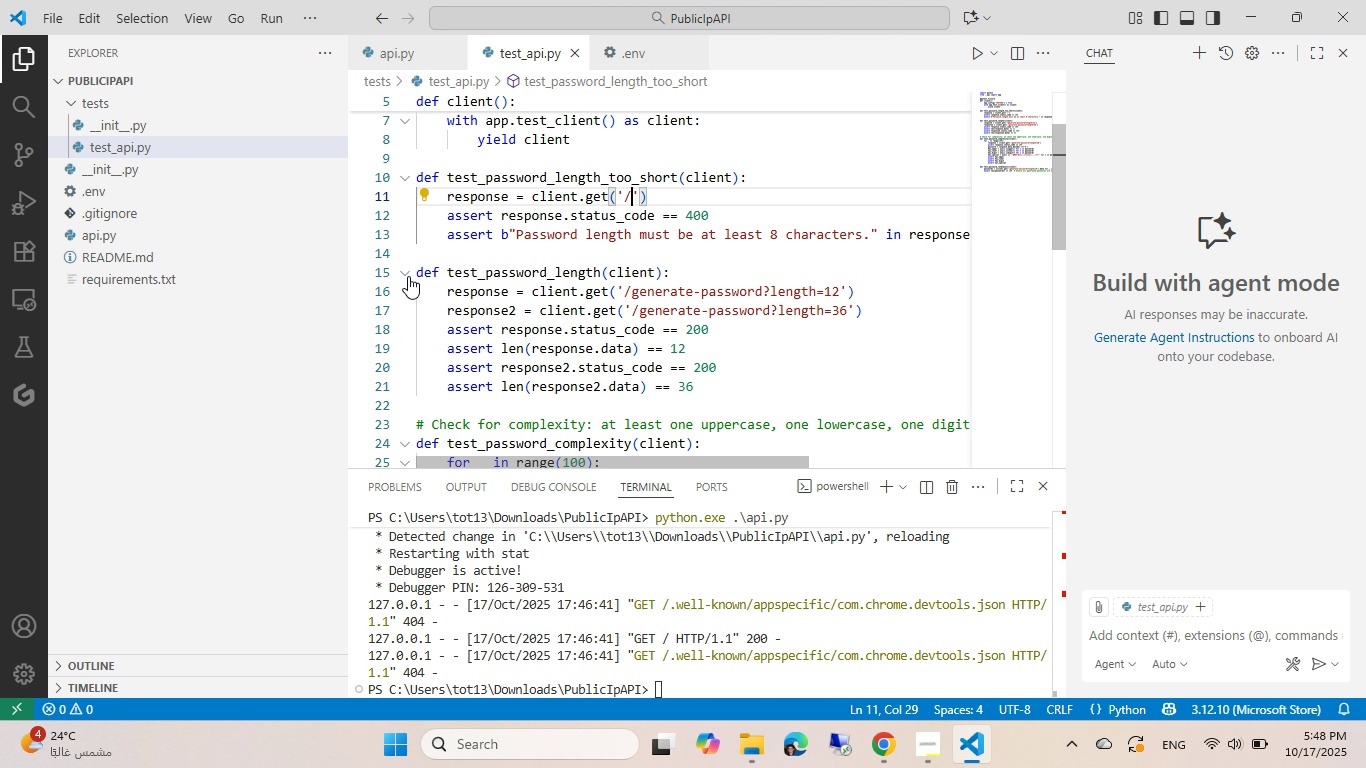 
left_click([408, 276])
 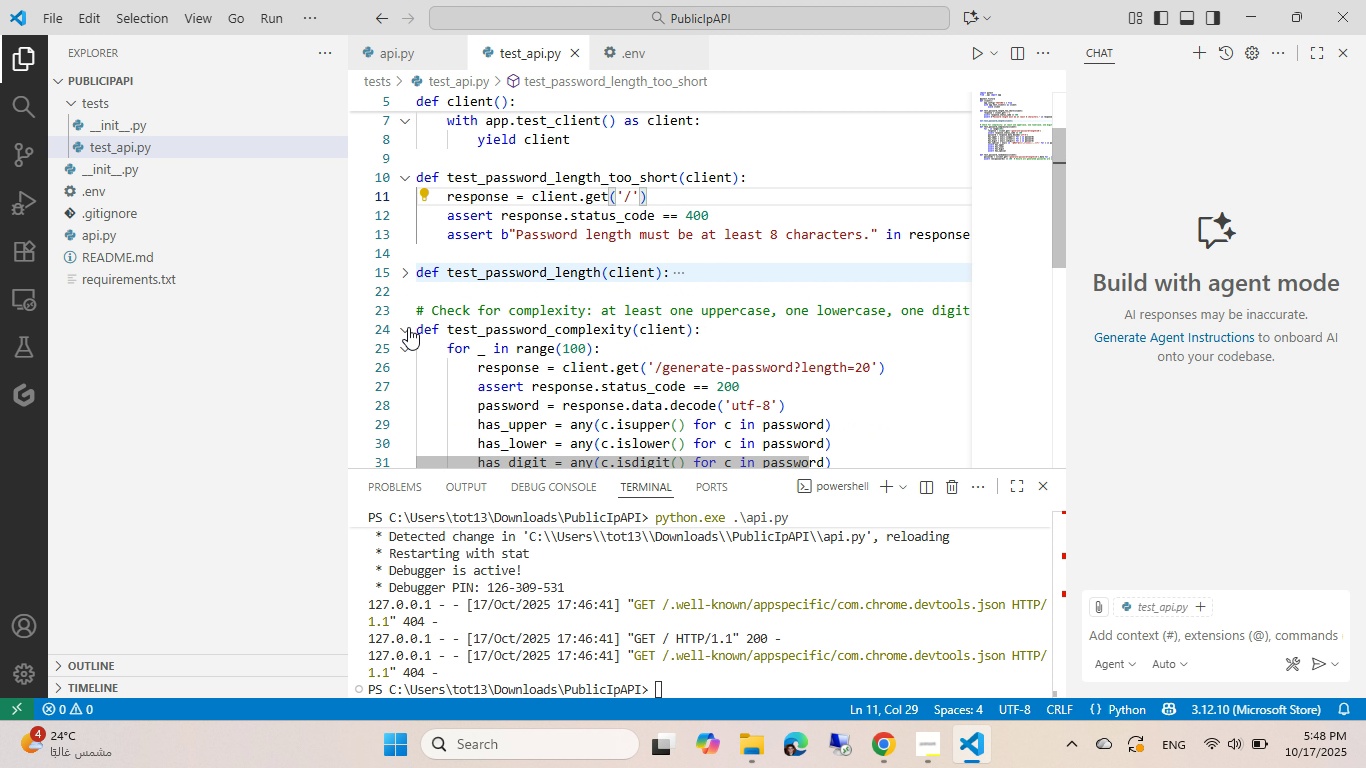 
left_click([408, 327])
 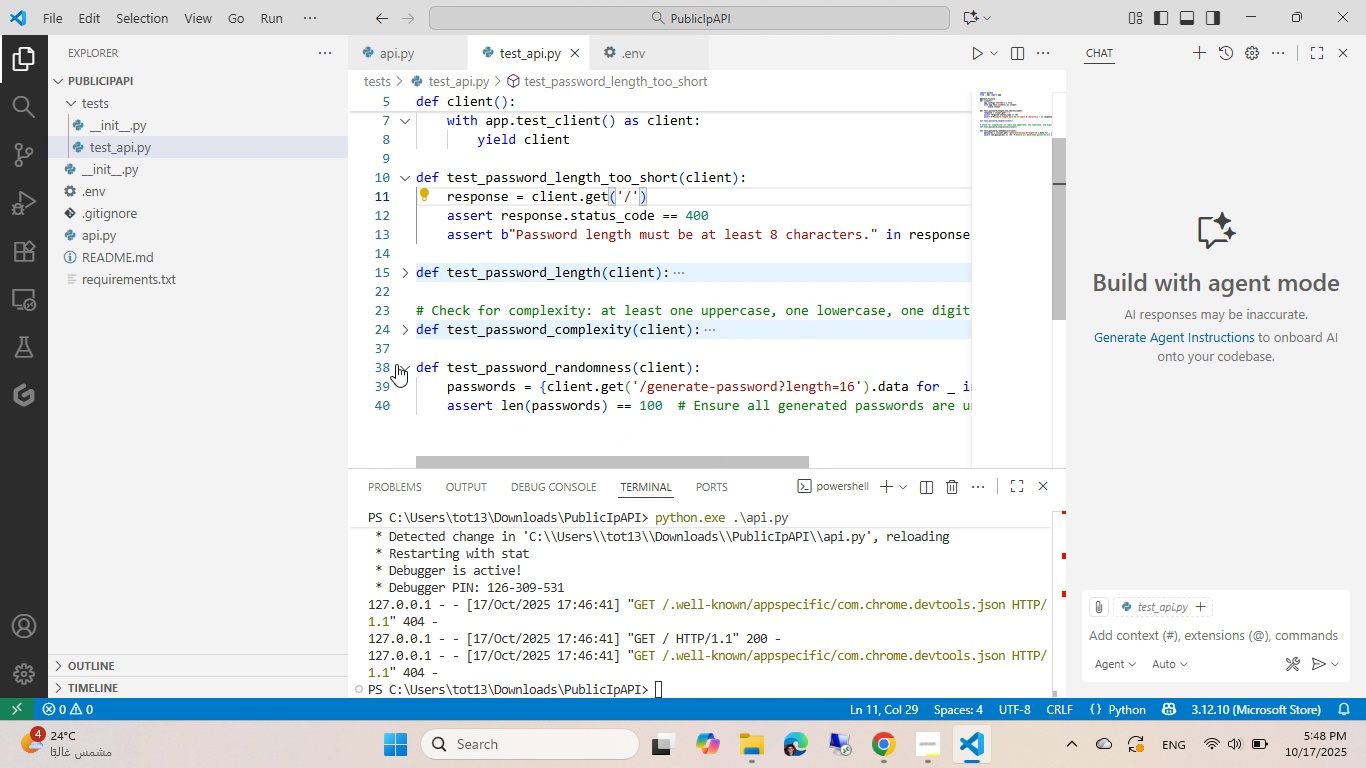 
left_click([396, 364])
 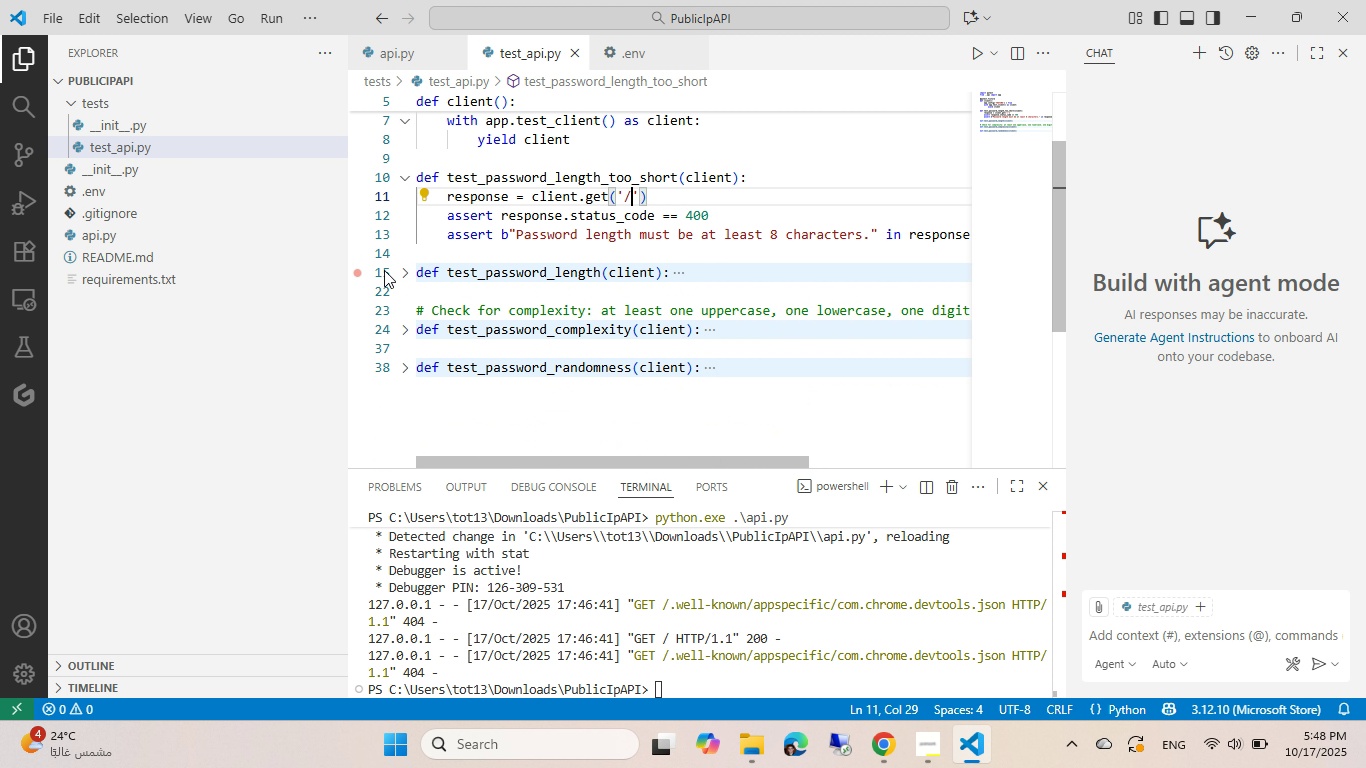 
left_click_drag(start_coordinate=[384, 270], to_coordinate=[378, 400])
 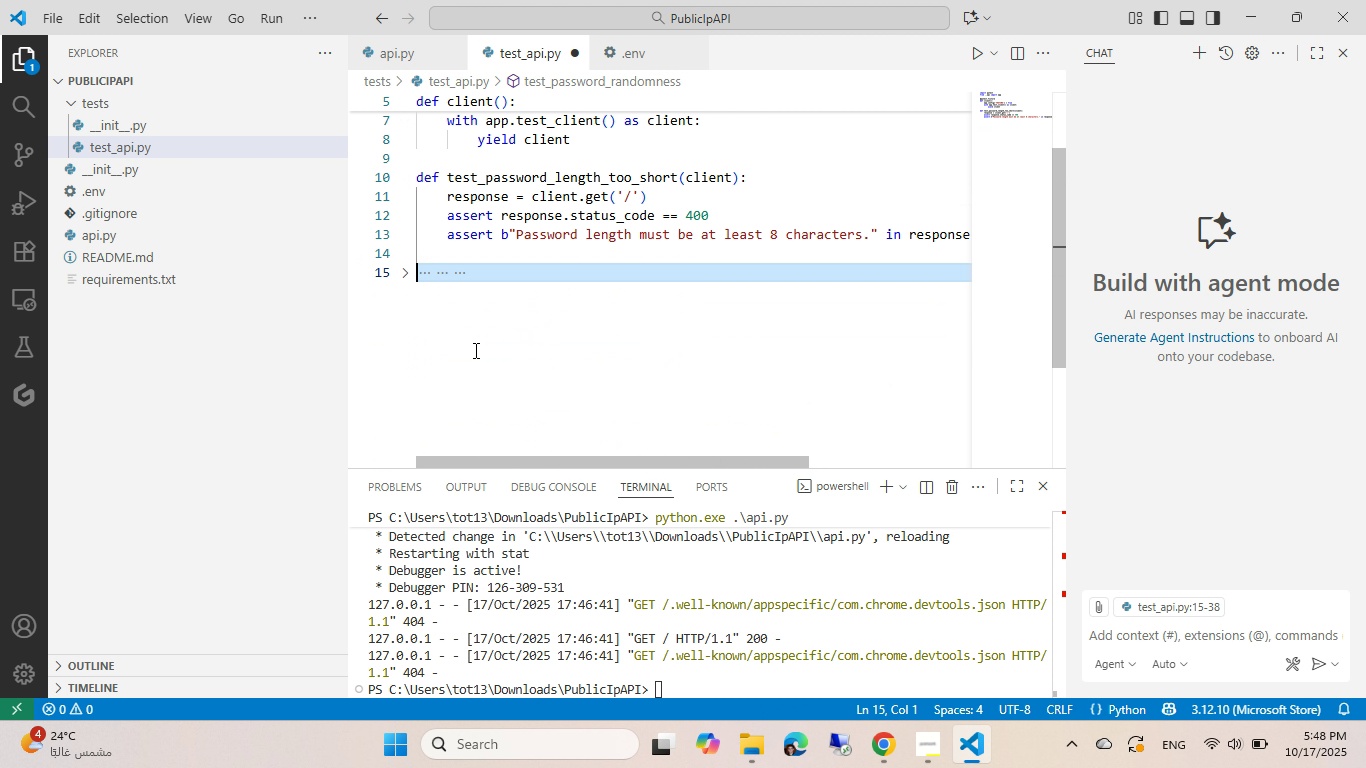 
key(Backspace)
 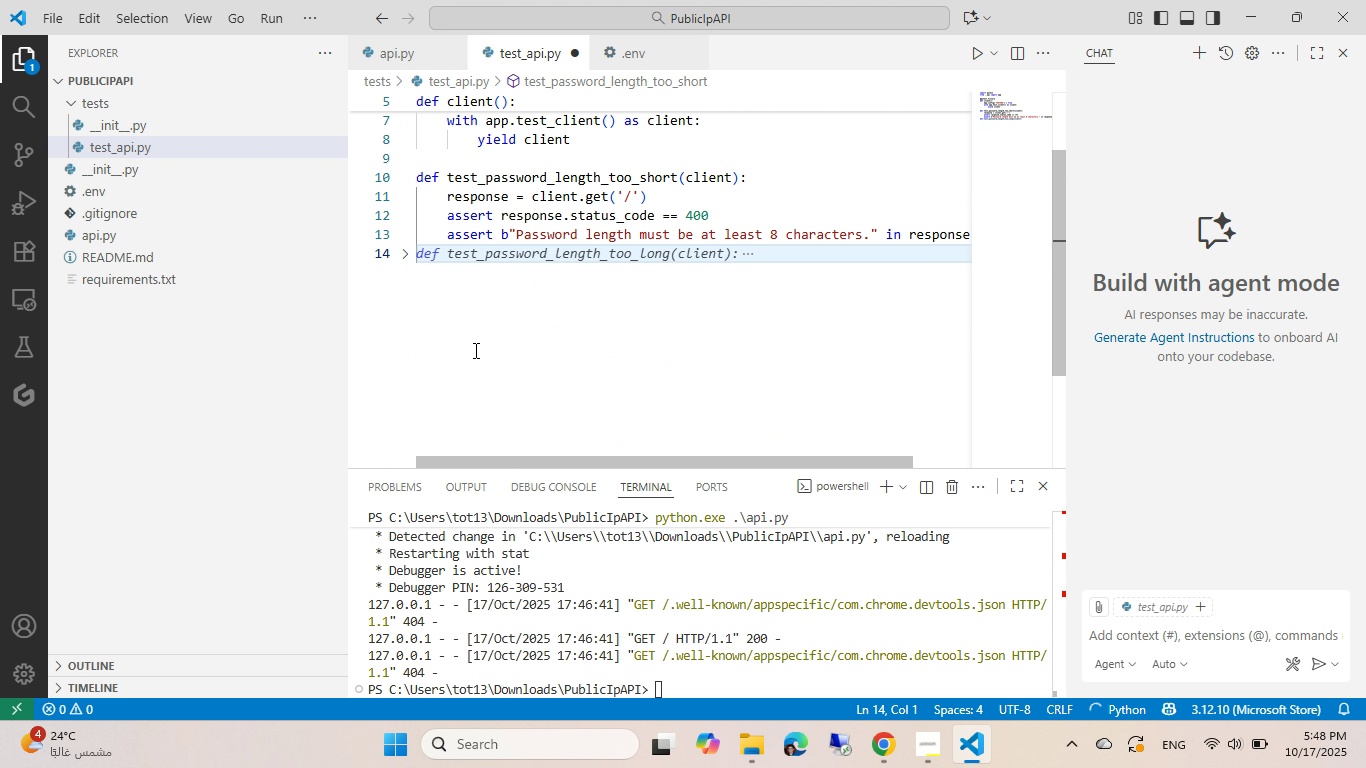 
key(Backspace)
 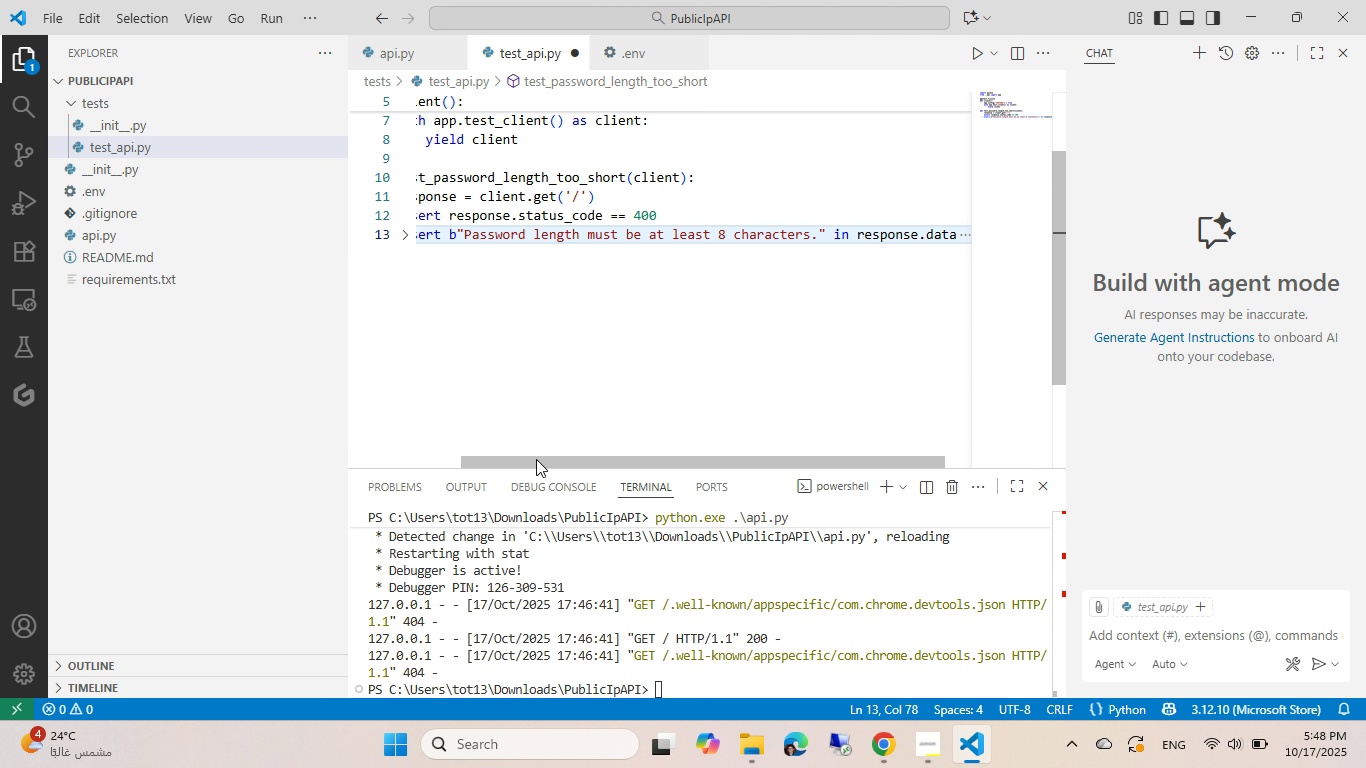 
left_click_drag(start_coordinate=[545, 464], to_coordinate=[276, 447])
 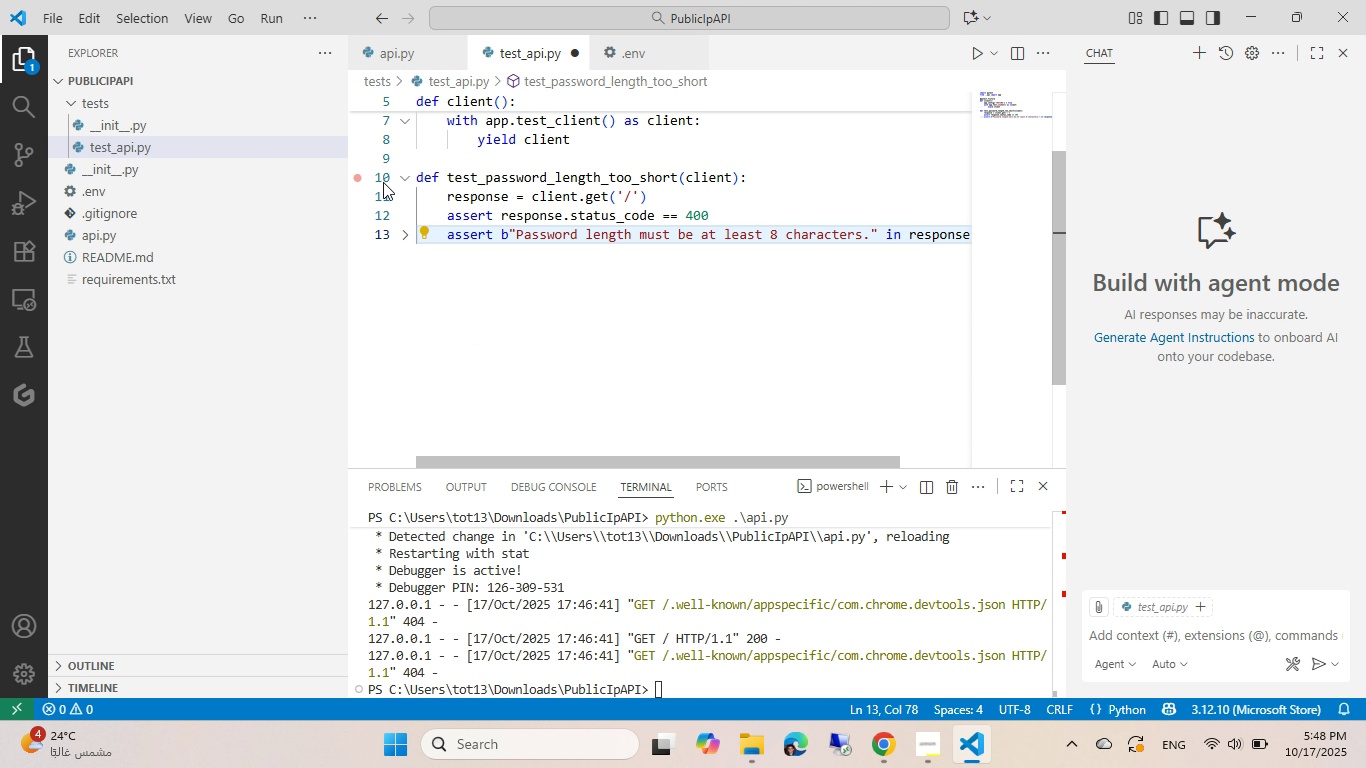 
left_click_drag(start_coordinate=[383, 182], to_coordinate=[363, 264])
 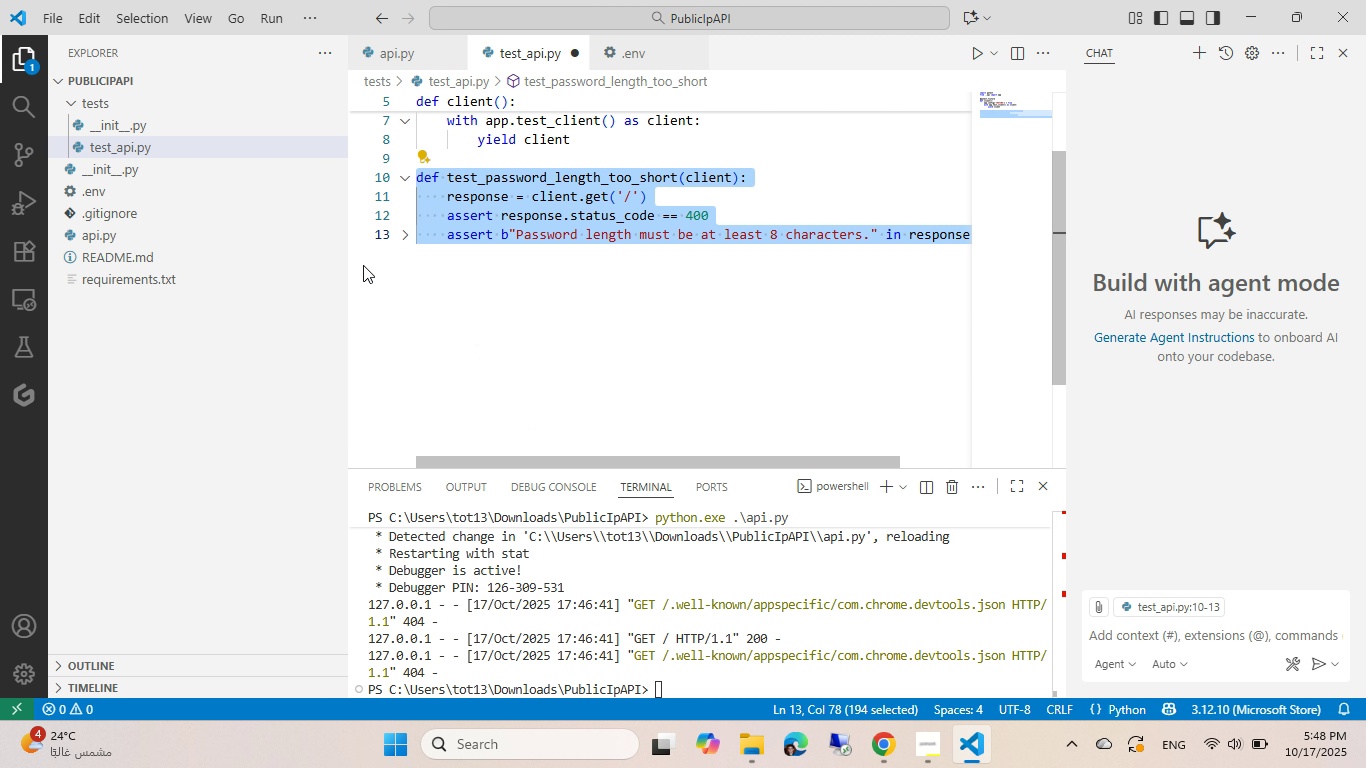 
key(Backspace)
 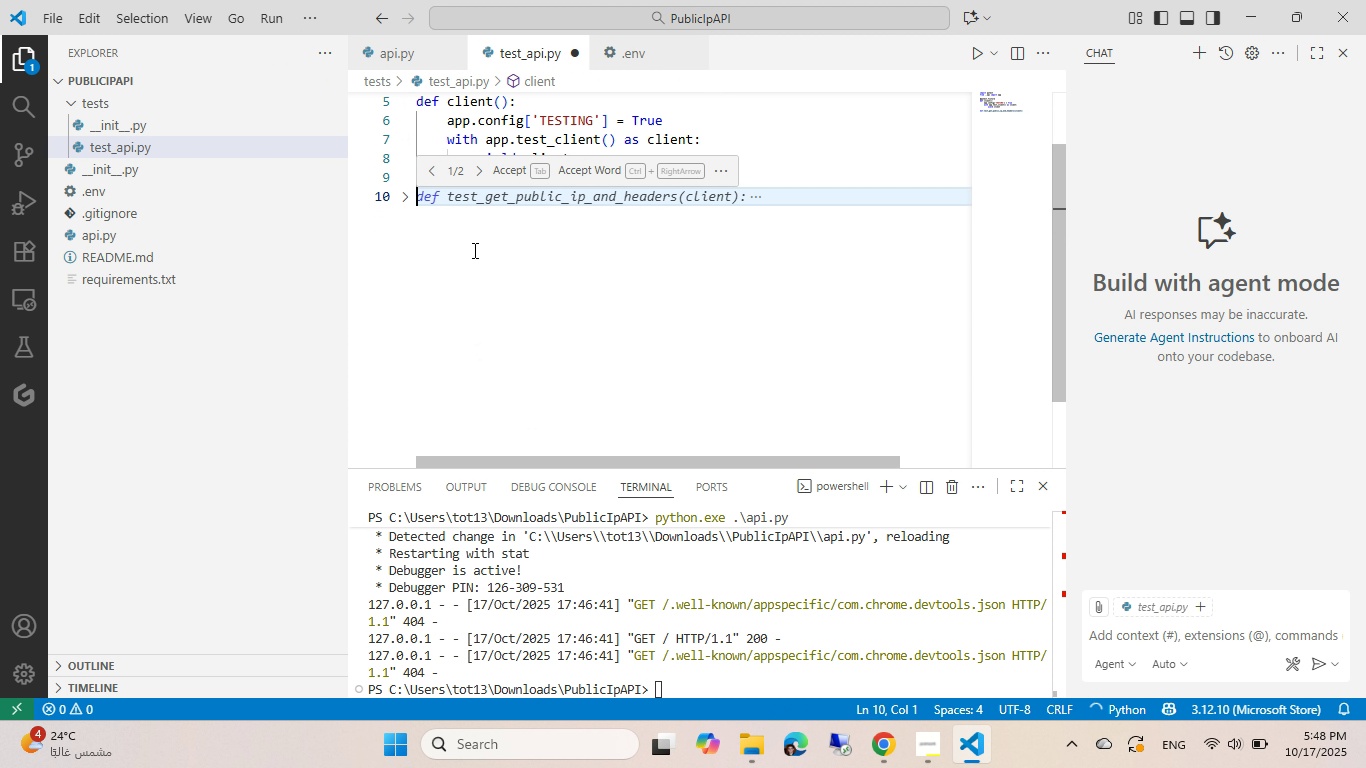 
key(Tab)
 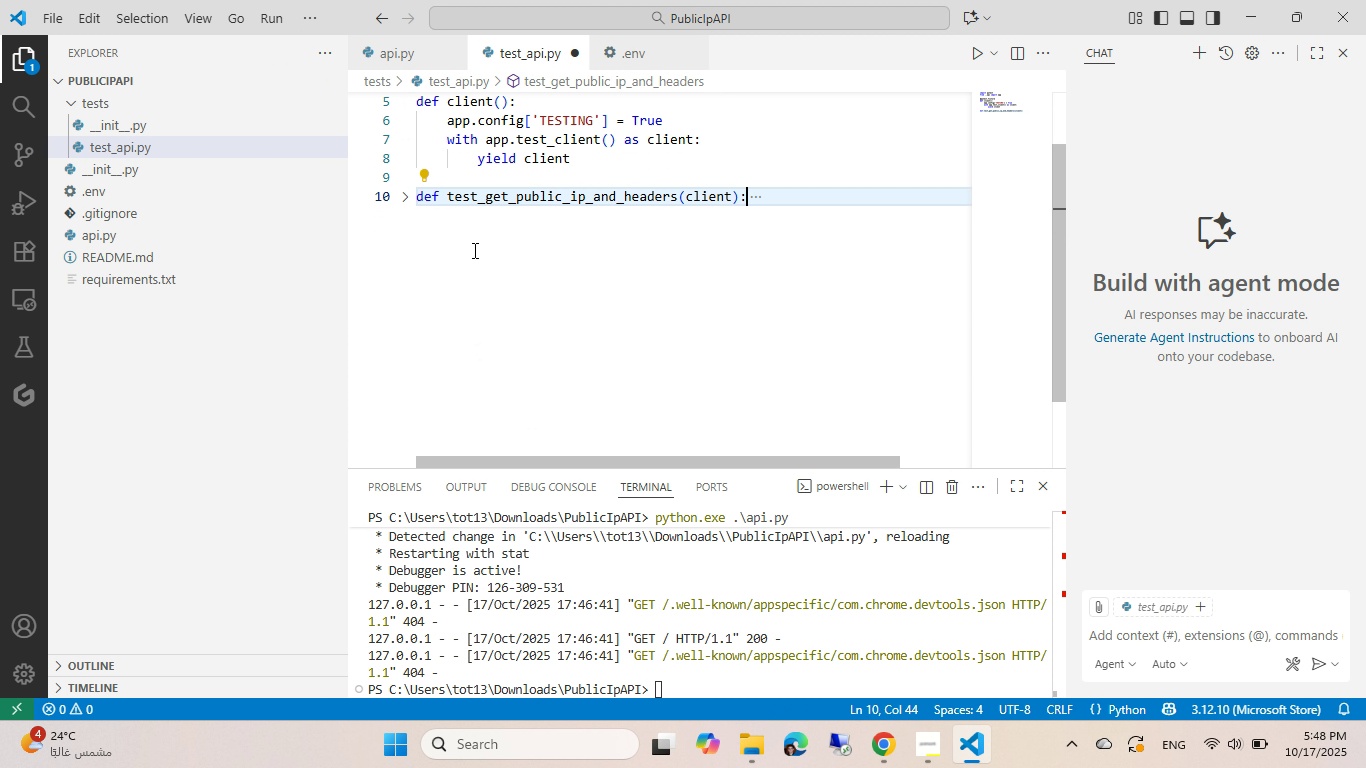 
key(Enter)
 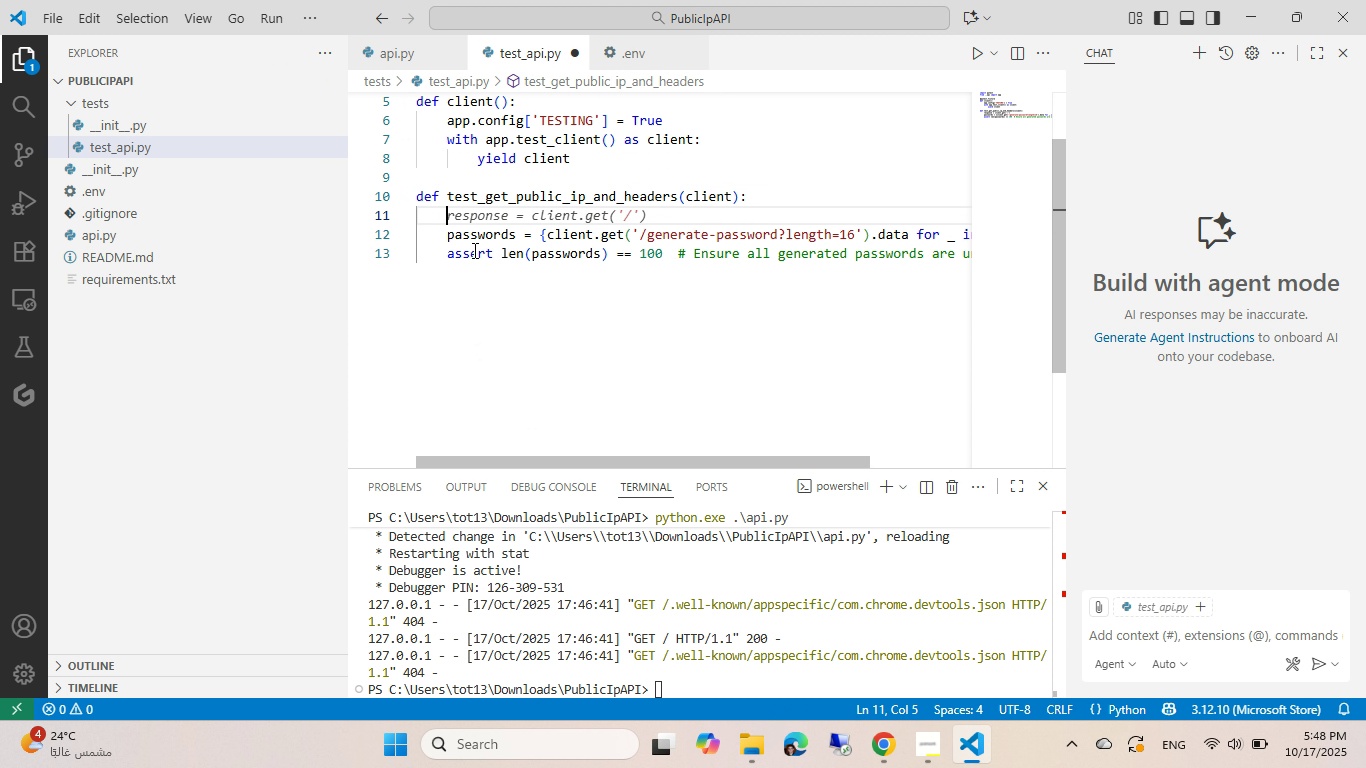 
key(Tab)
 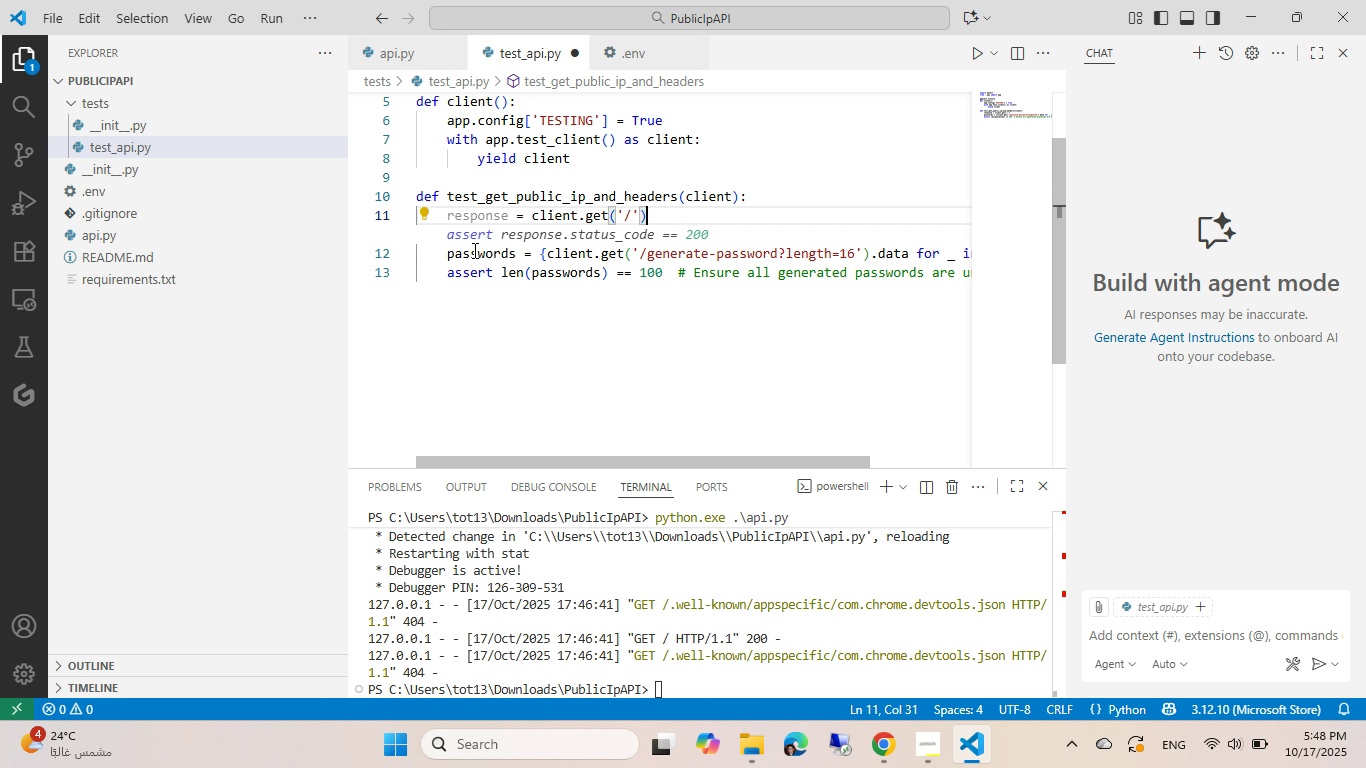 
key(ArrowDown)
 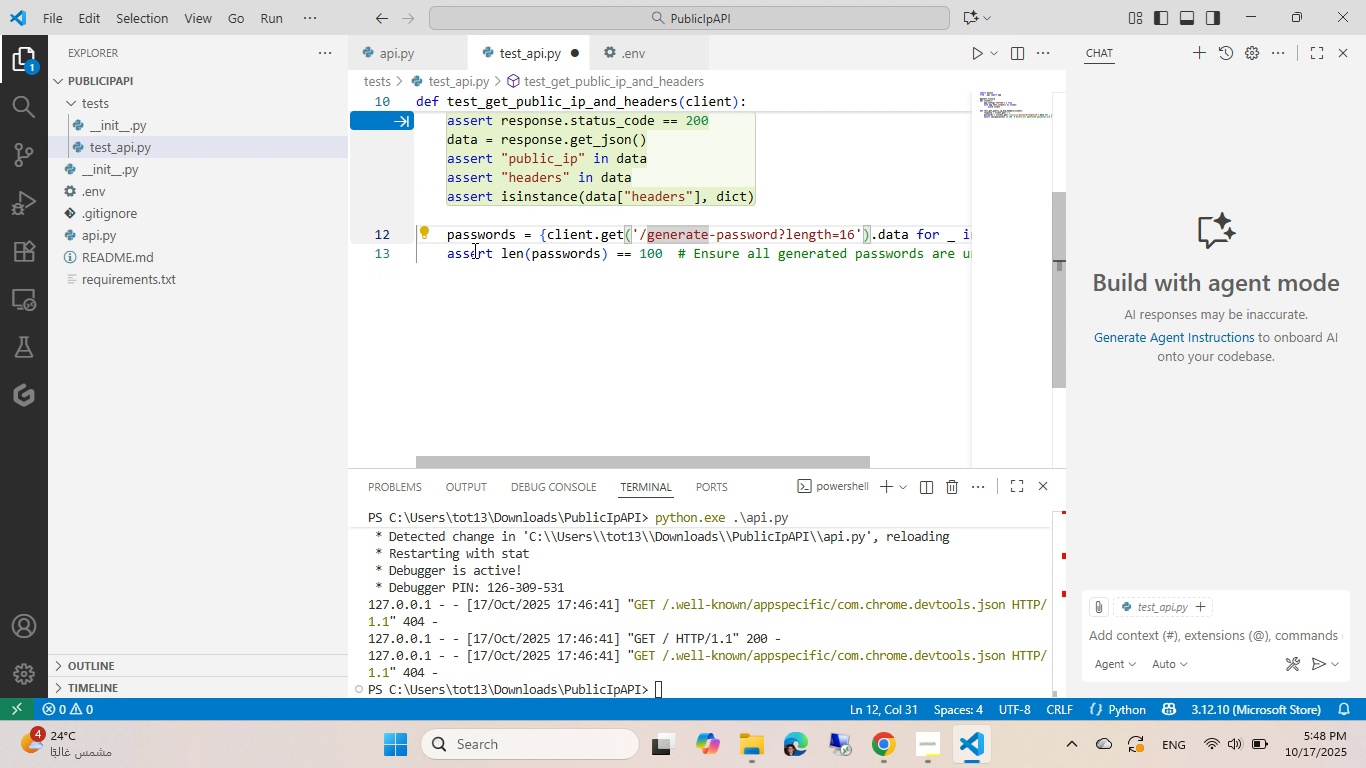 
key(ArrowUp)
 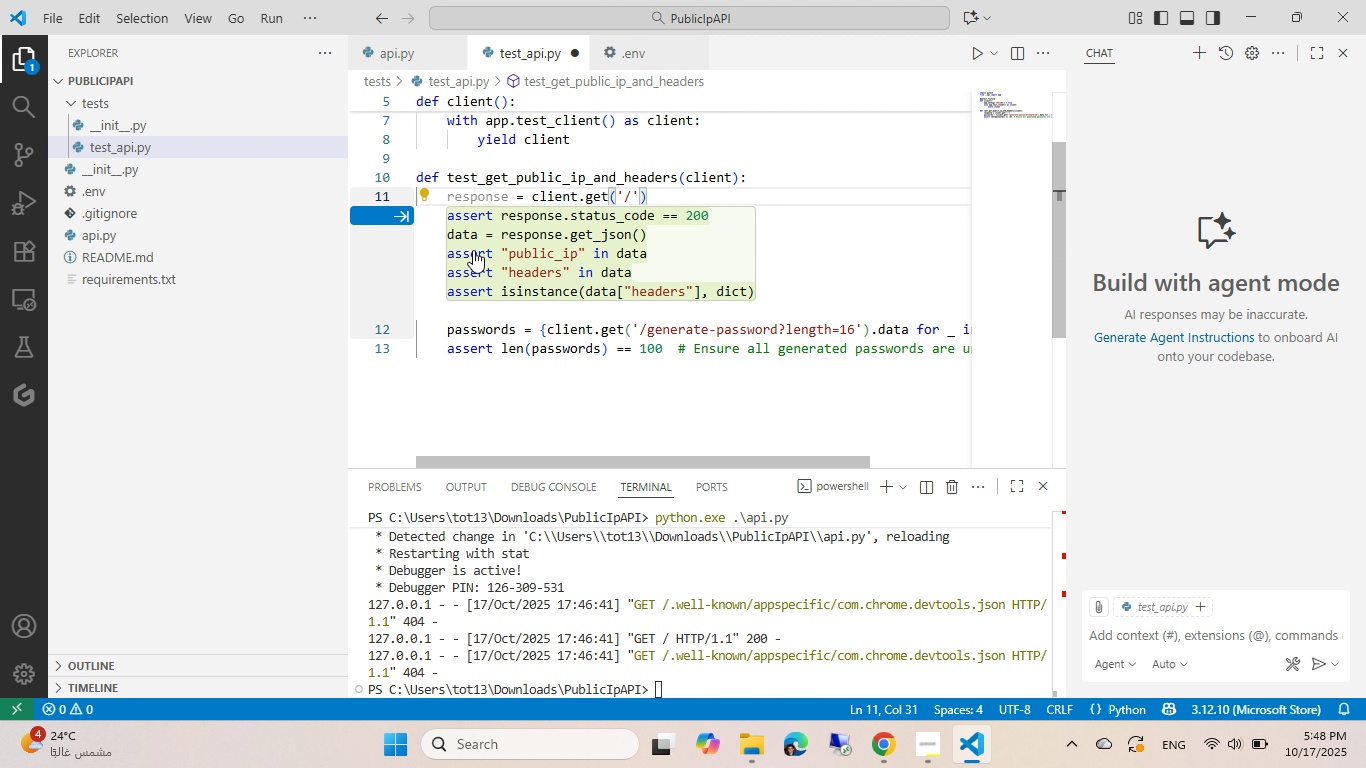 
key(Tab)
 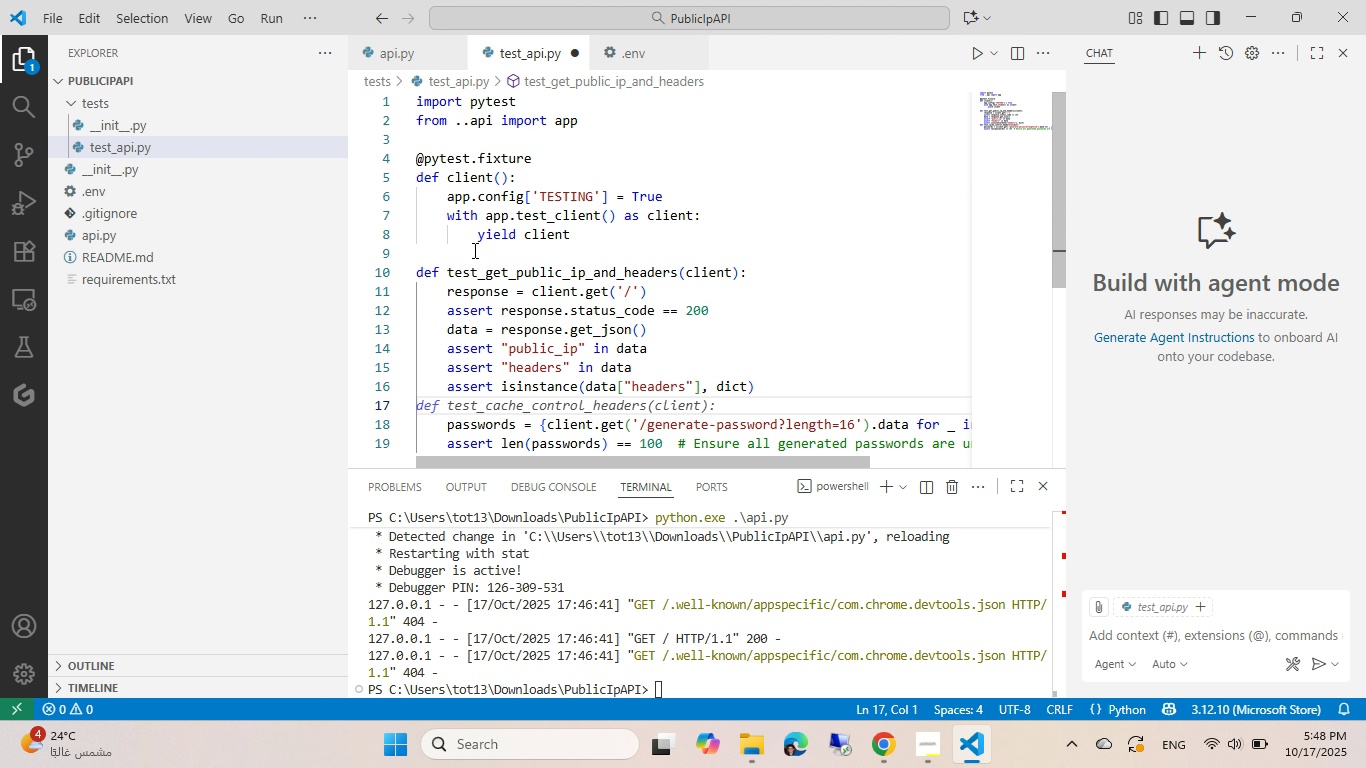 
scroll: coordinate [473, 250], scroll_direction: down, amount: 1.0
 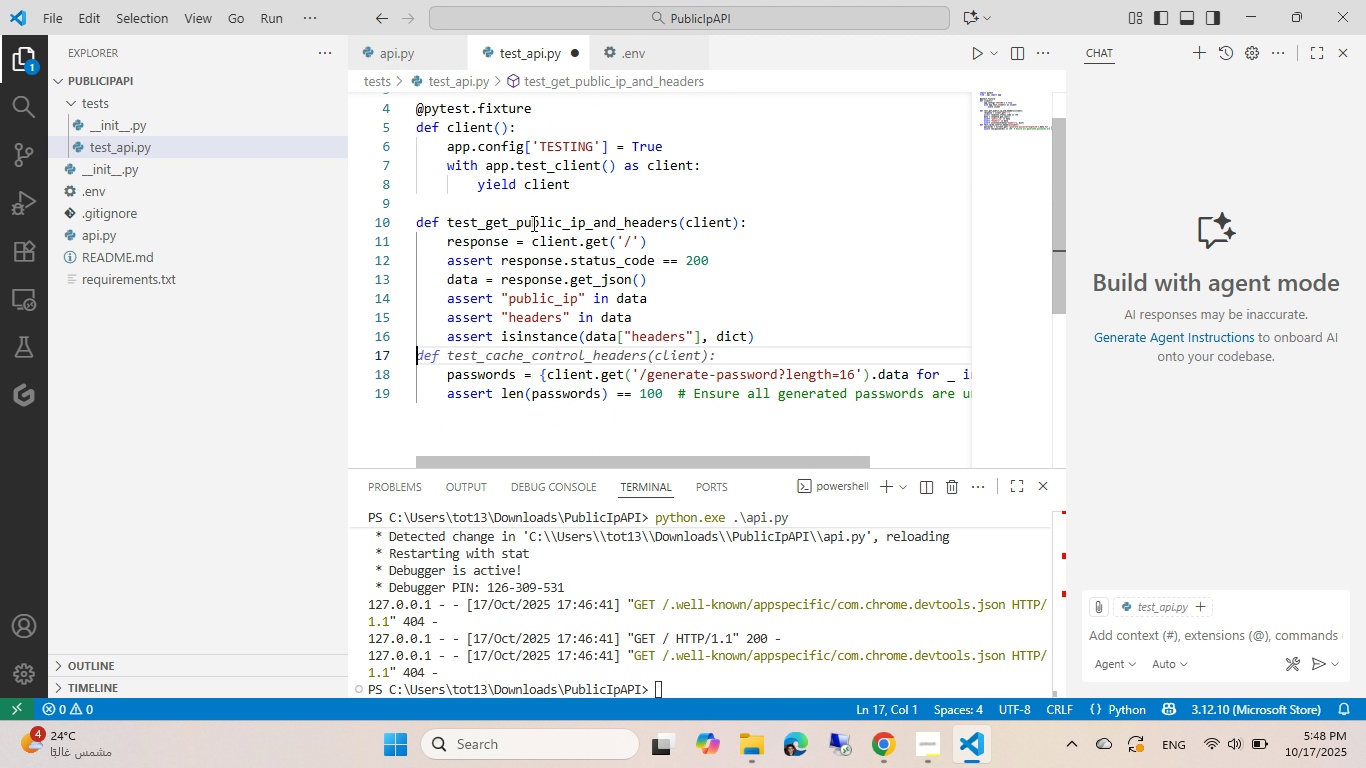 
key(Tab)
 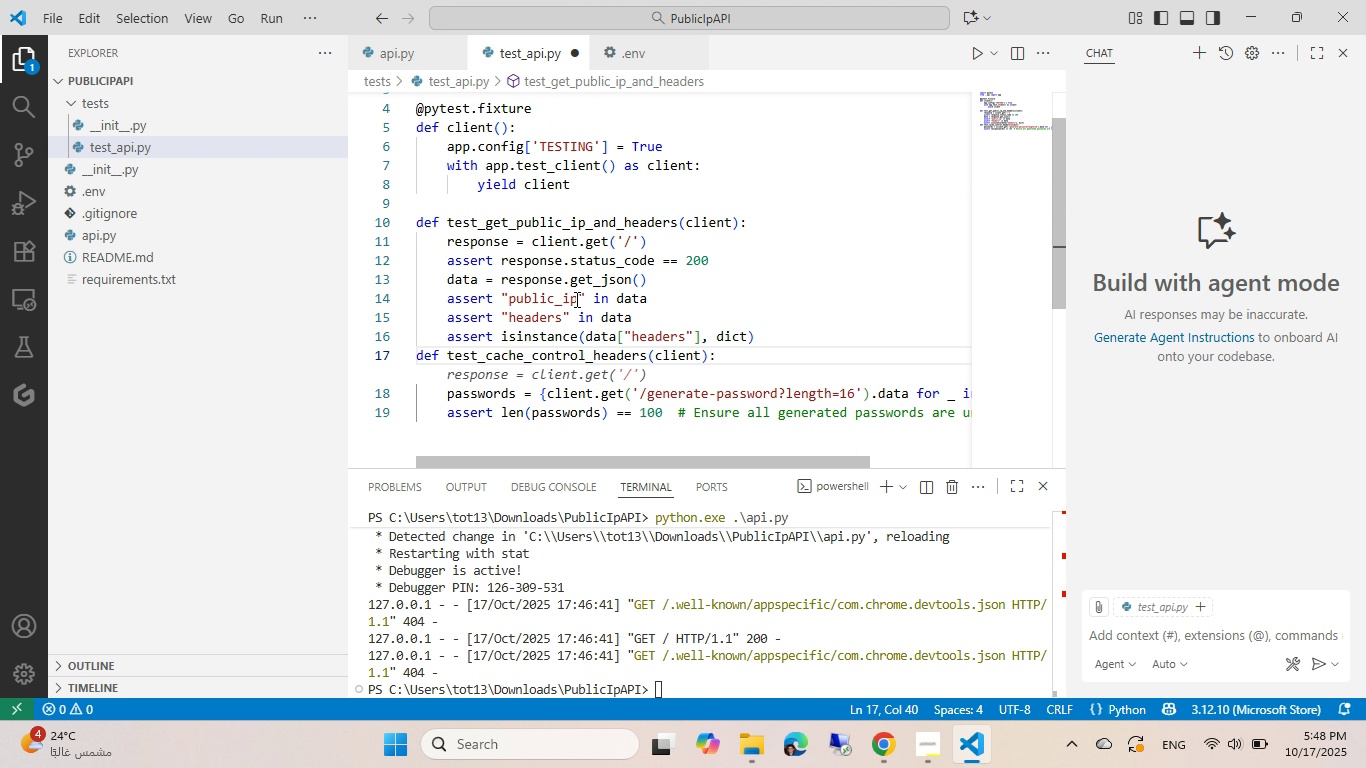 
key(Tab)
 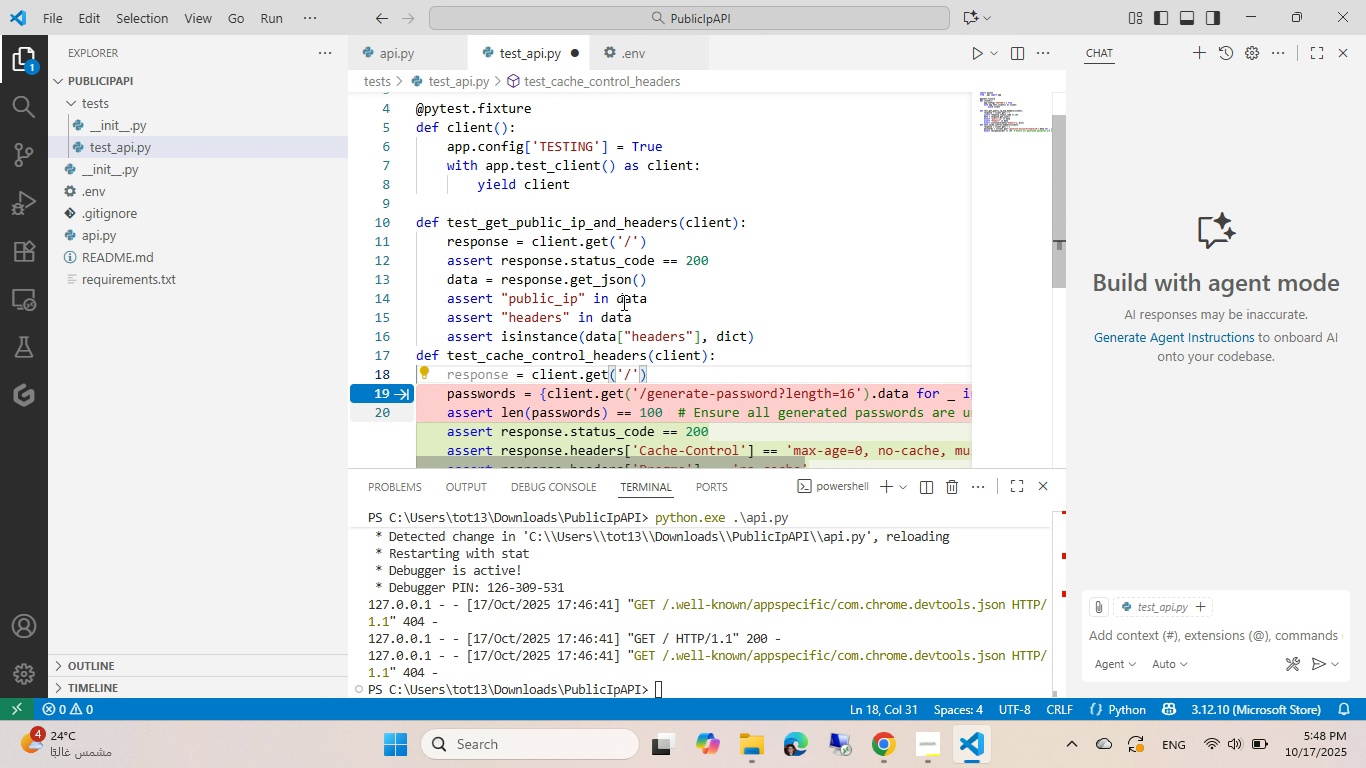 
key(Tab)
 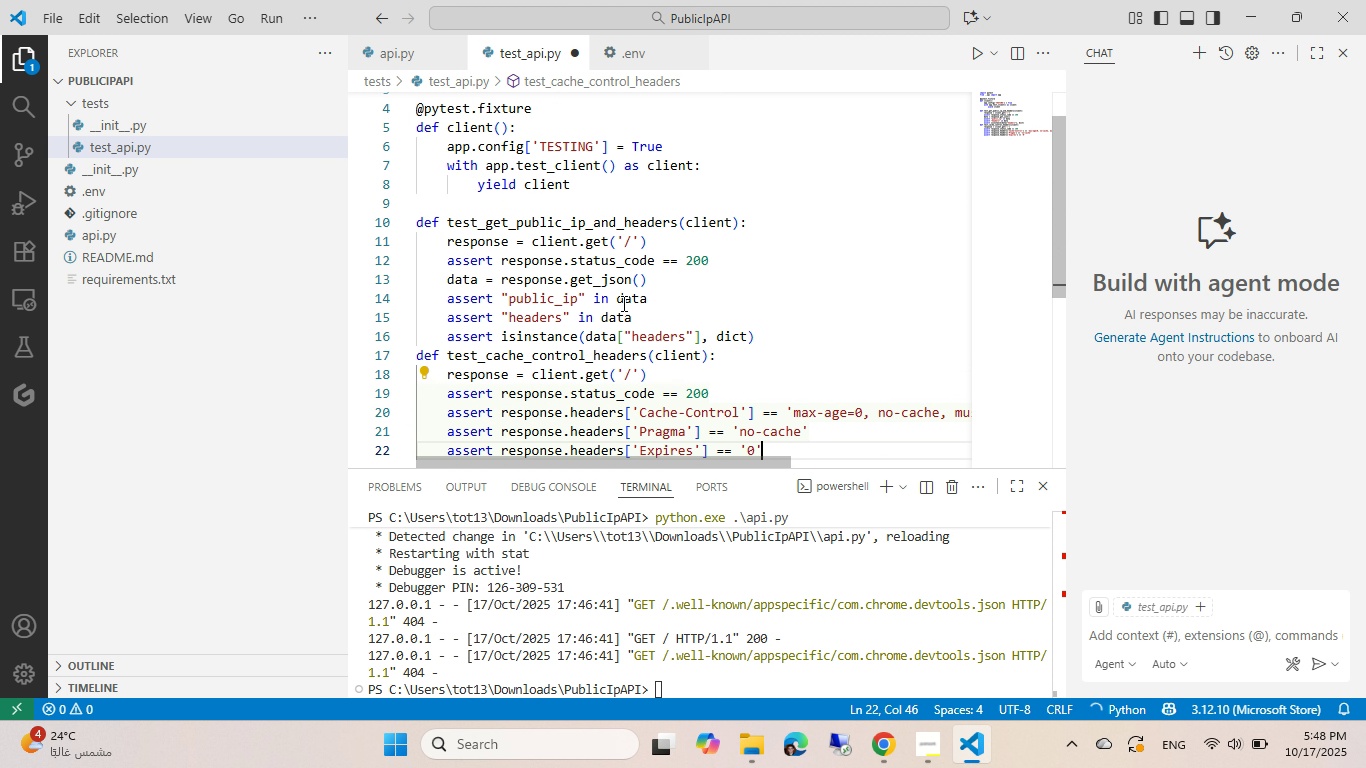 
scroll: coordinate [622, 303], scroll_direction: down, amount: 1.0
 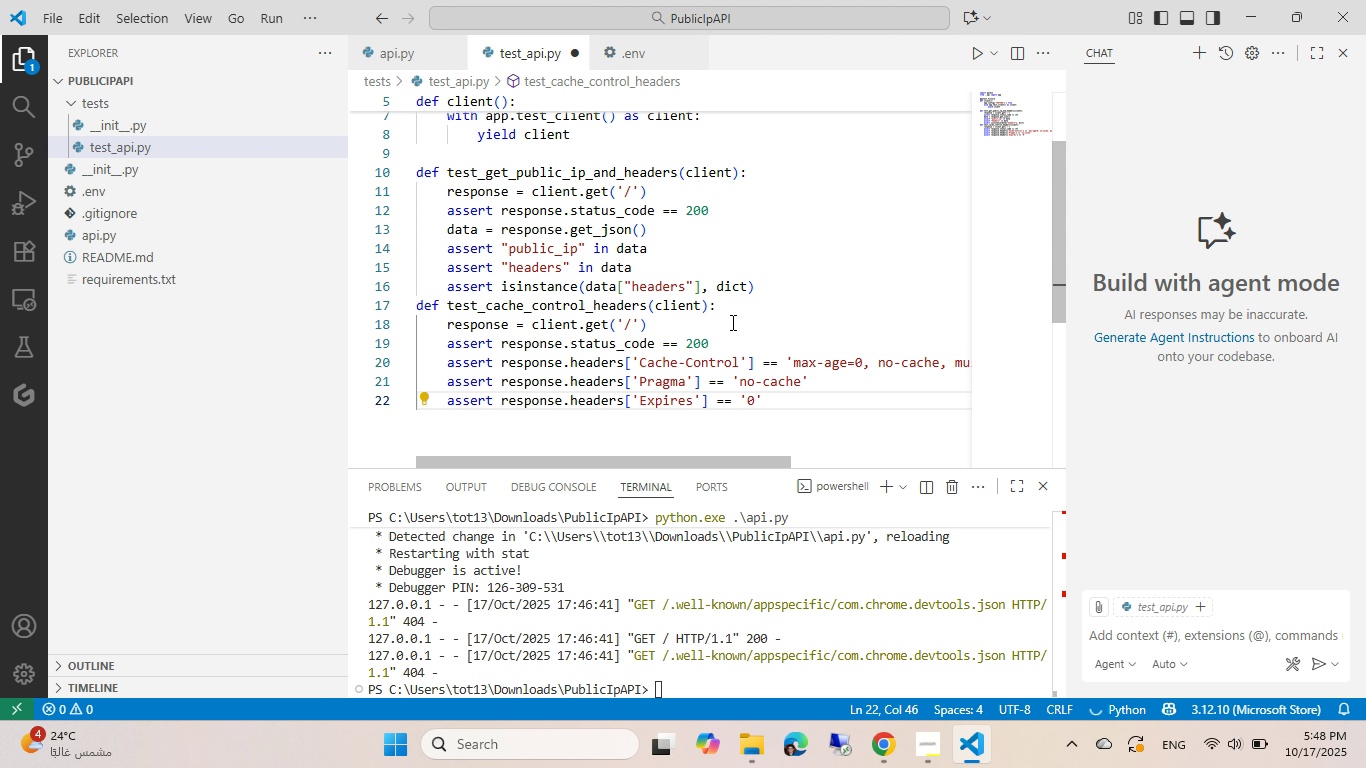 
left_click([731, 322])
 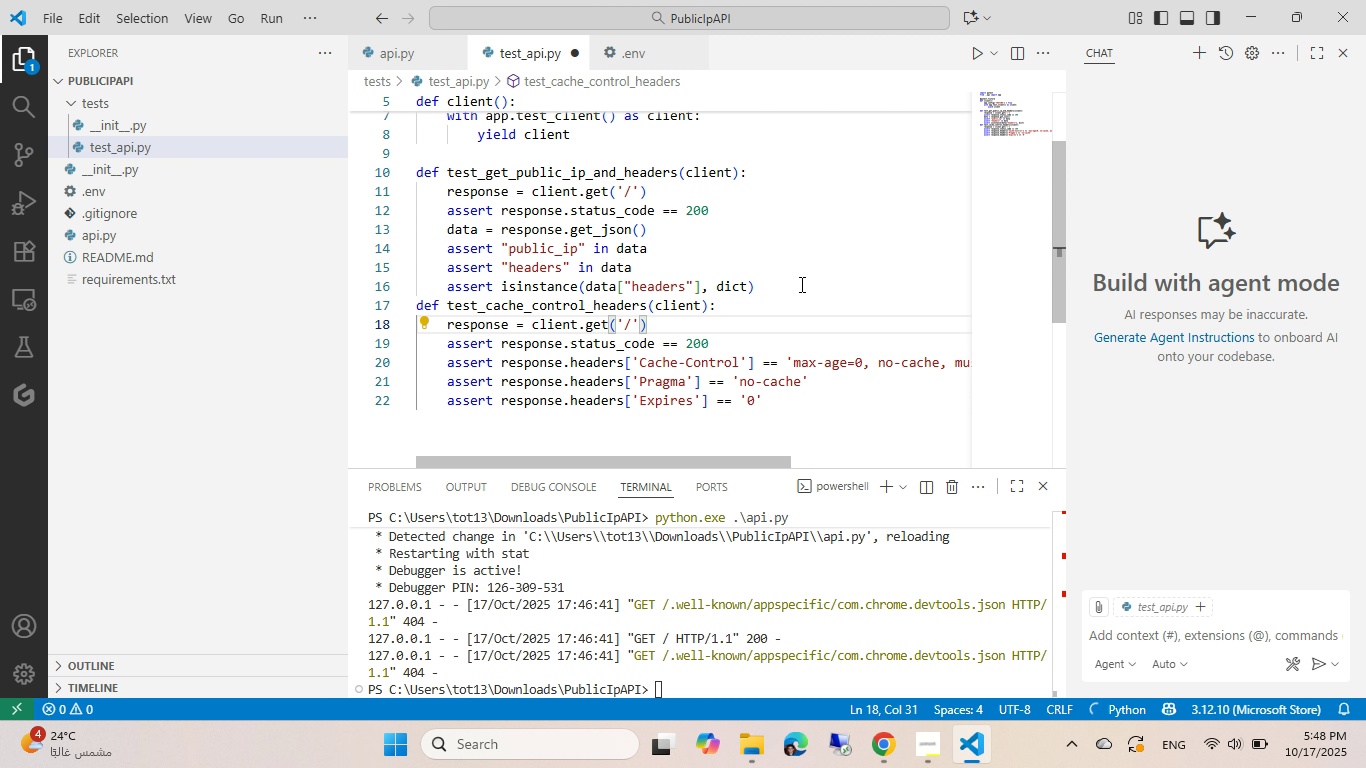 
left_click([801, 282])
 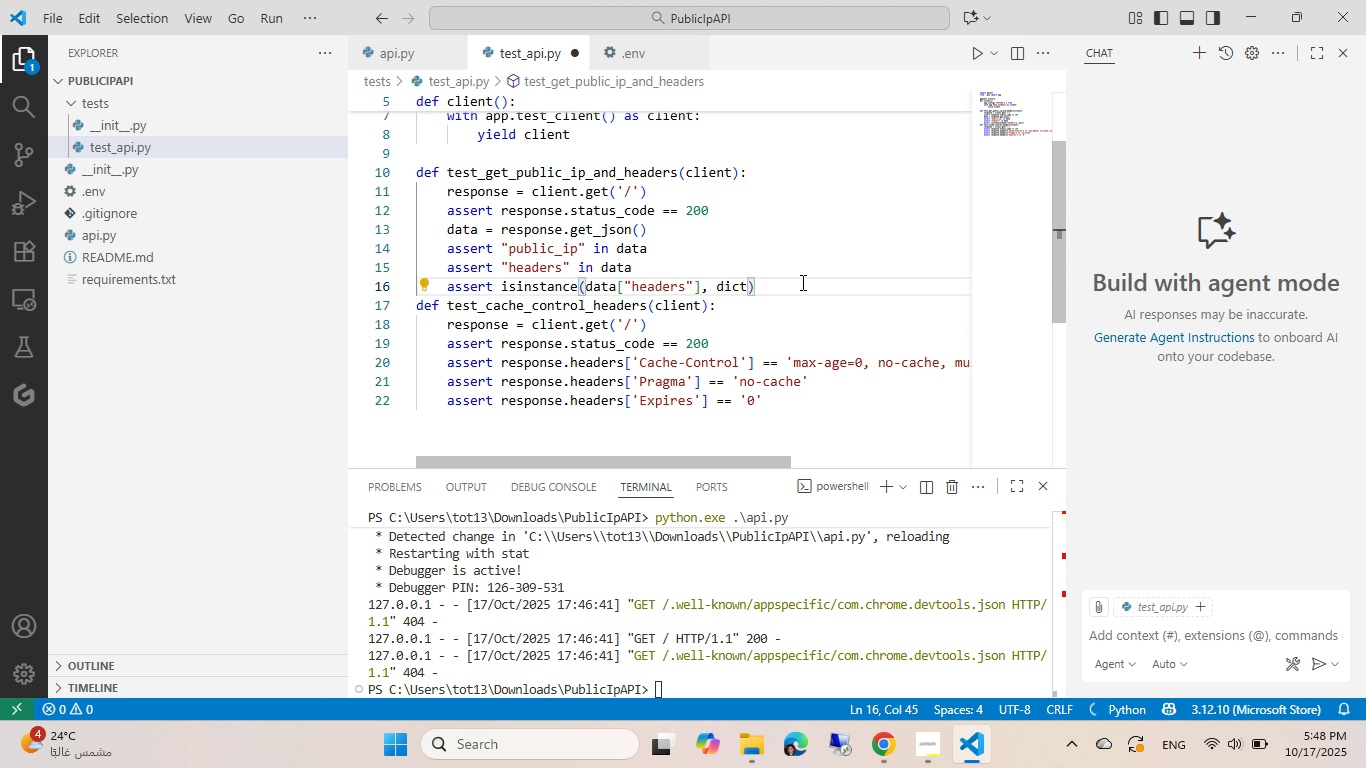 
key(NumpadEnter)
 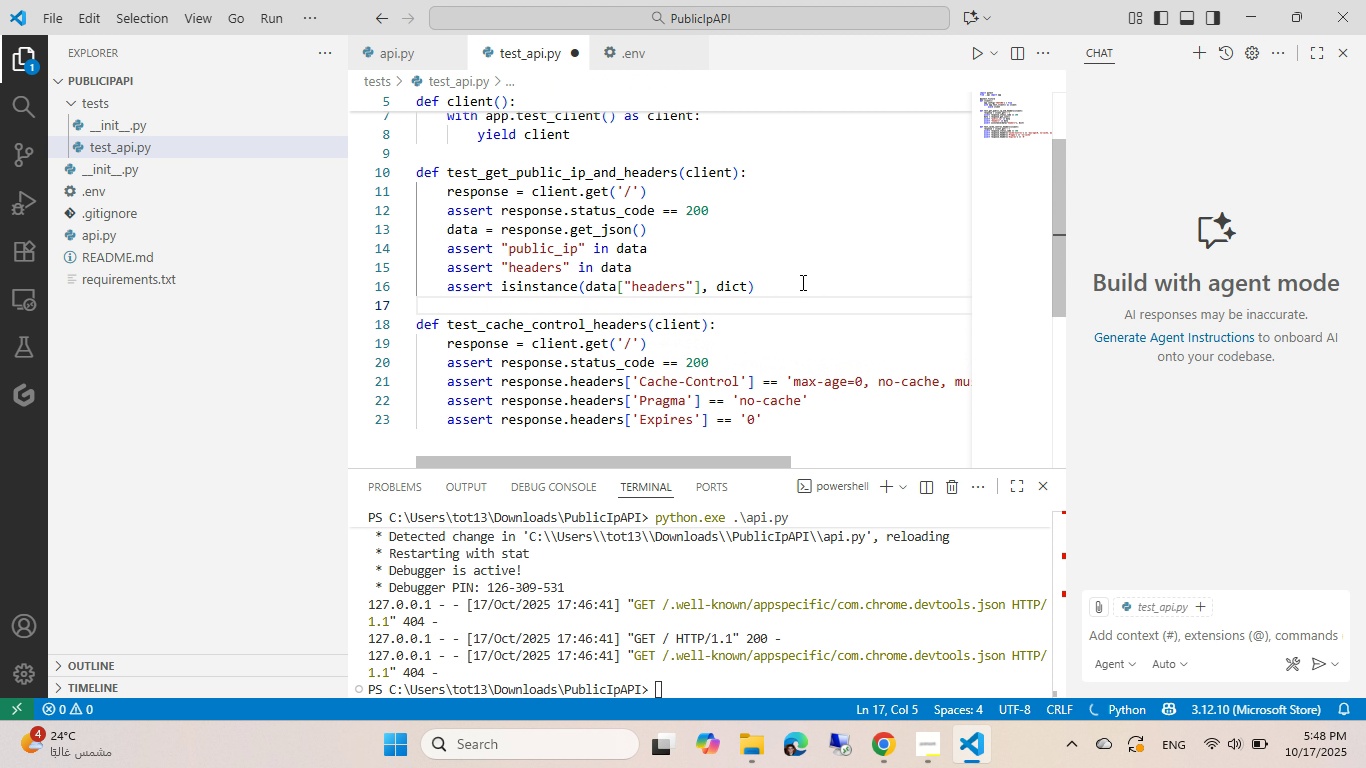 
key(Control+S)
 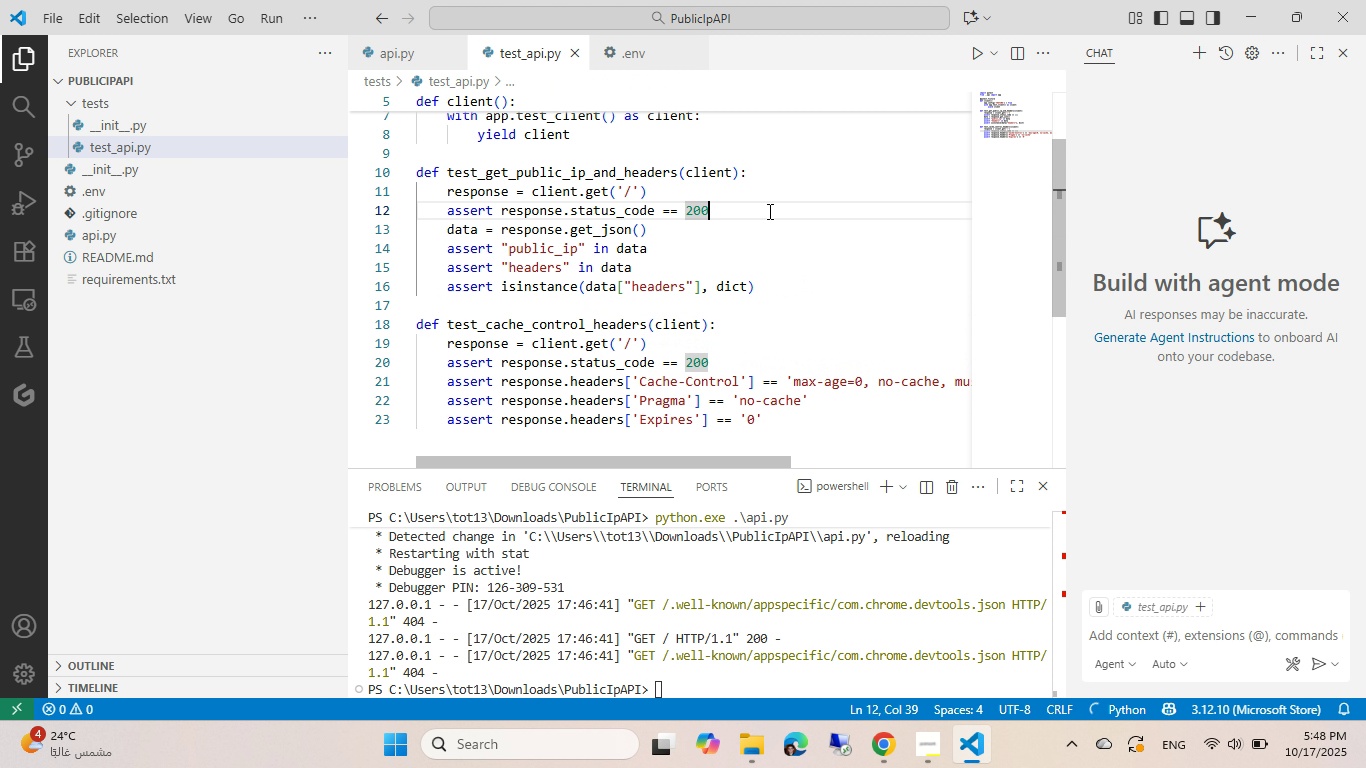 
left_click([768, 211])
 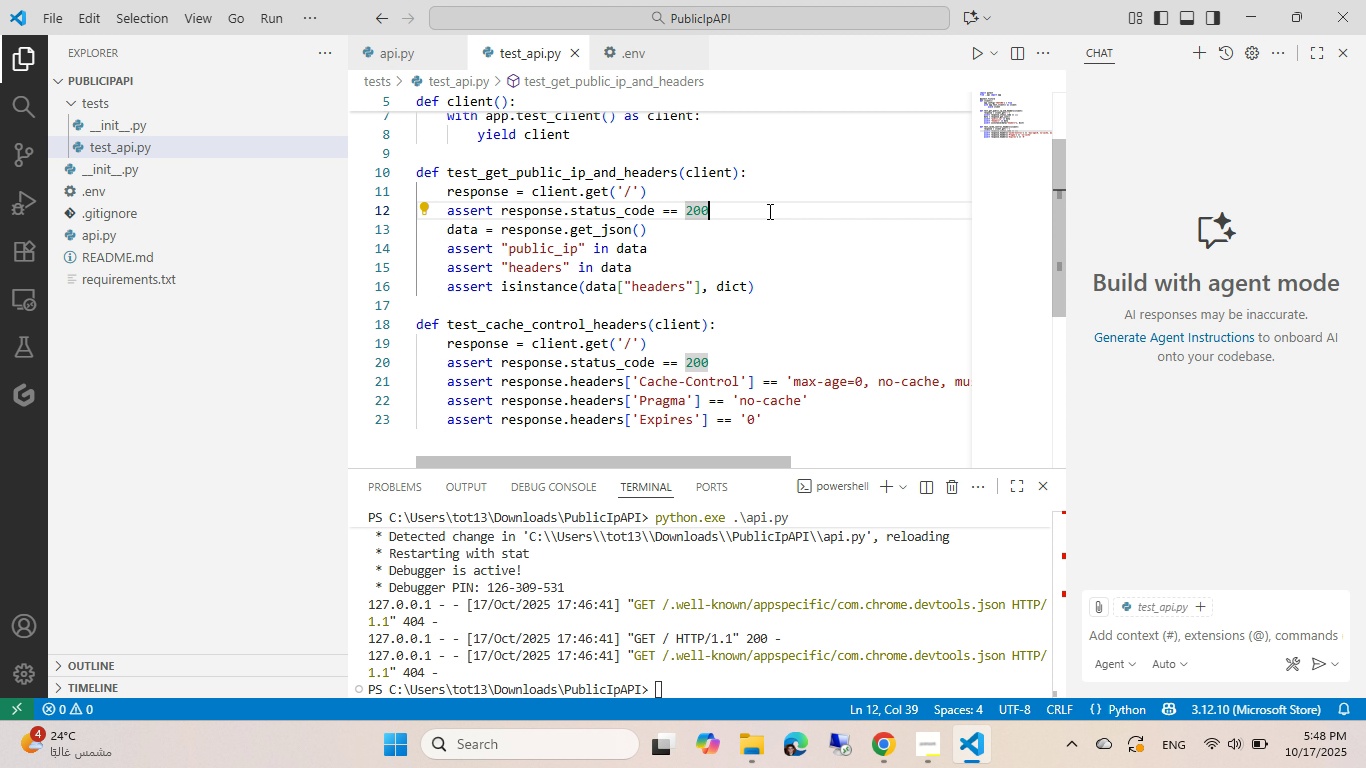 
wait(18.1)
 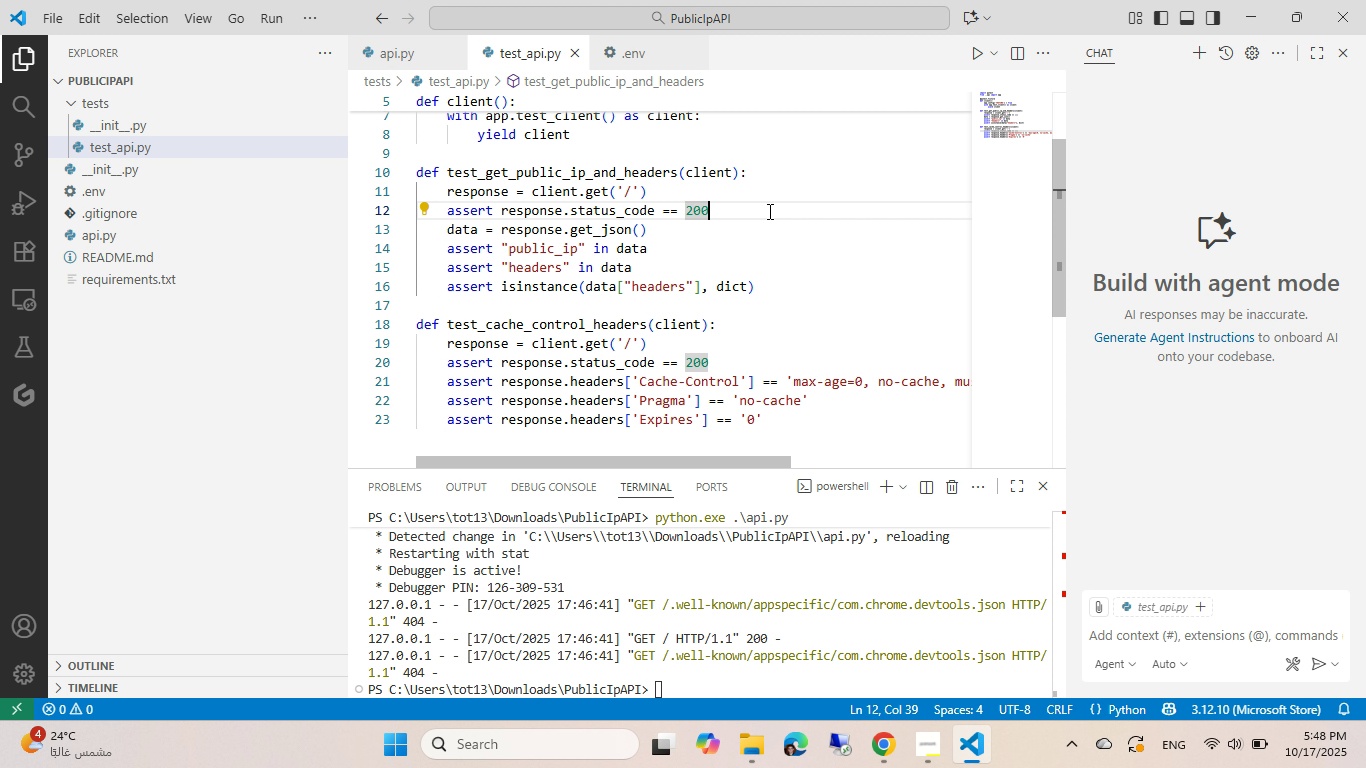 
scroll: coordinate [689, 376], scroll_direction: down, amount: 2.0
 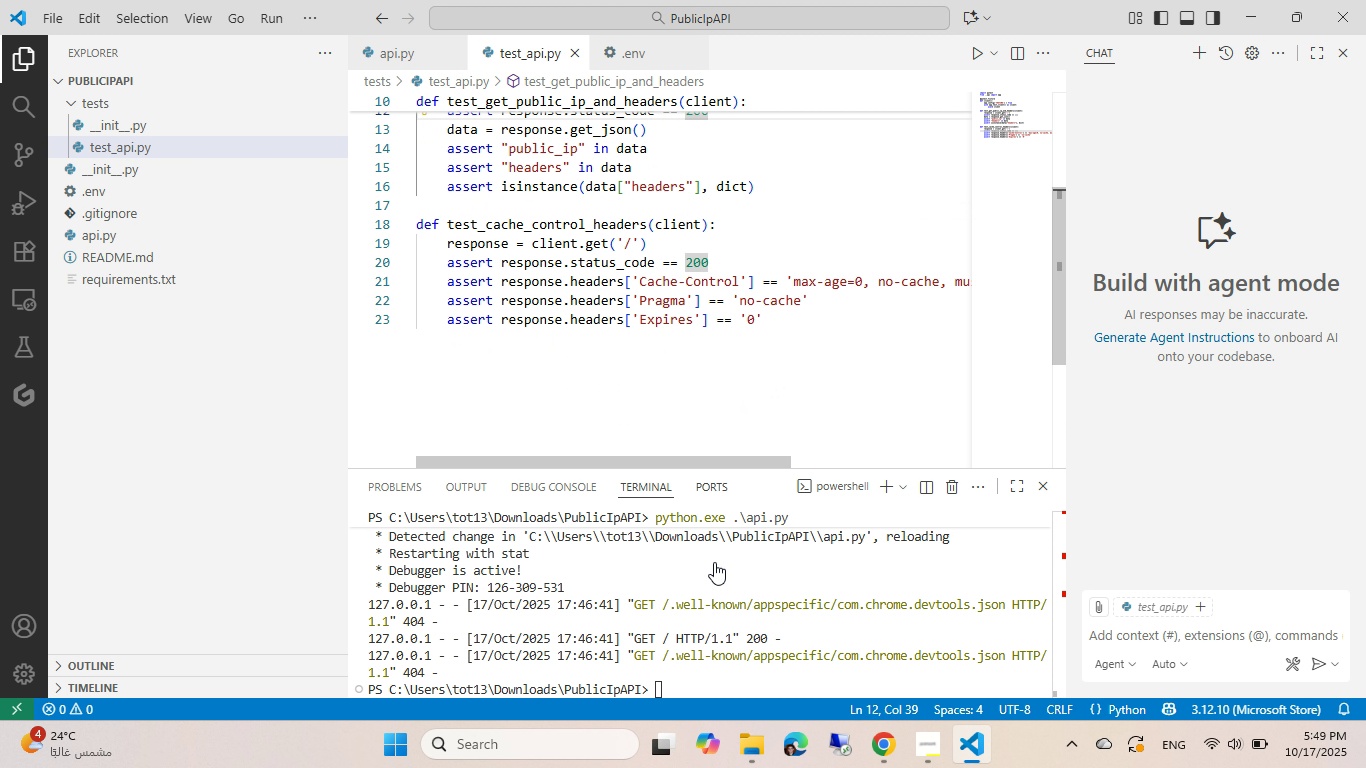 
left_click([723, 596])
 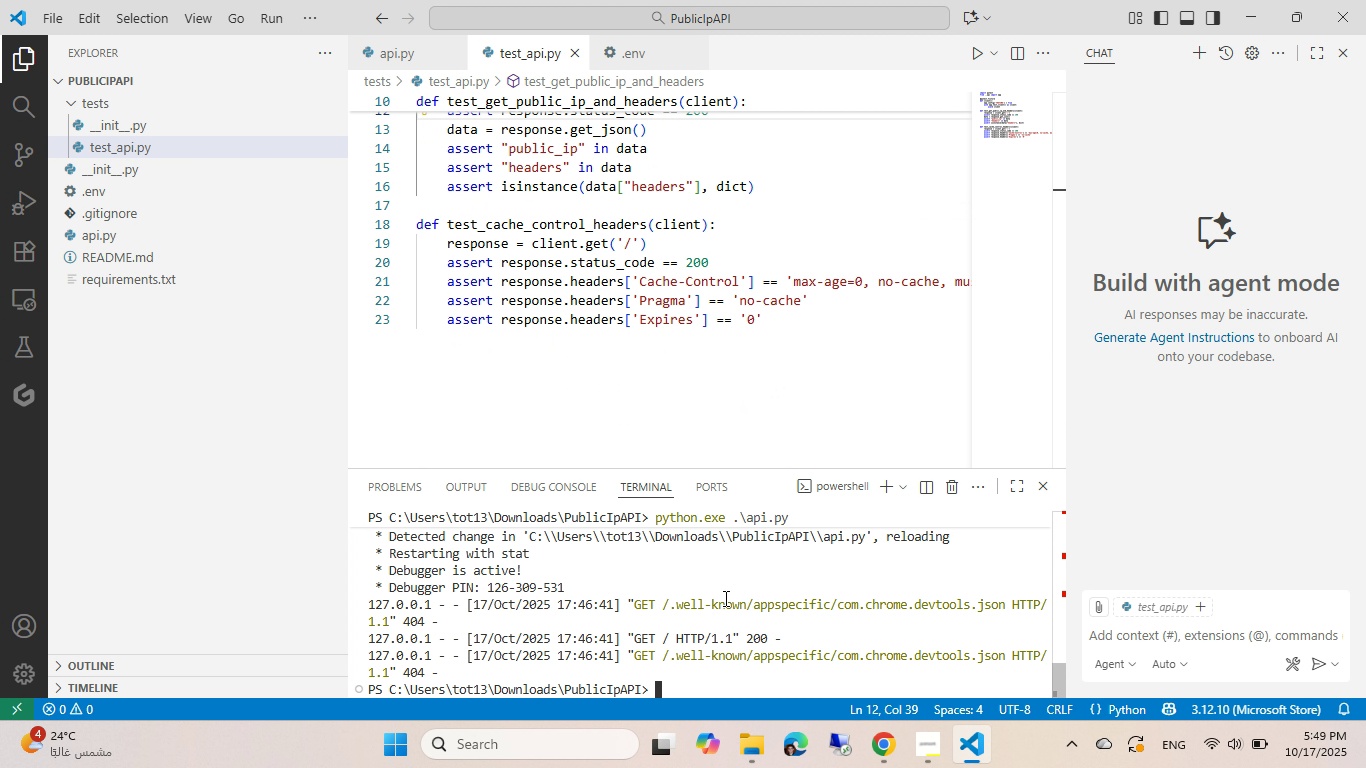 
type(pytest)
 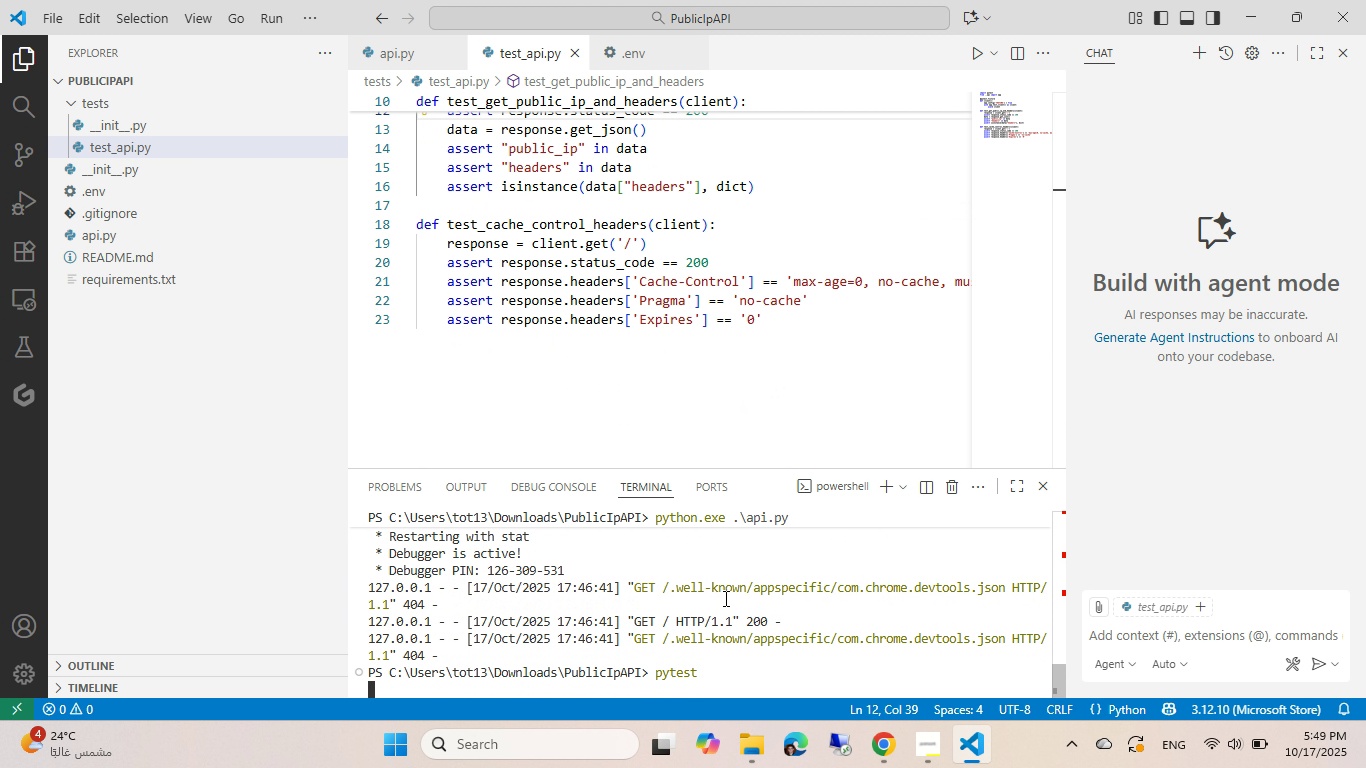 
key(Enter)
 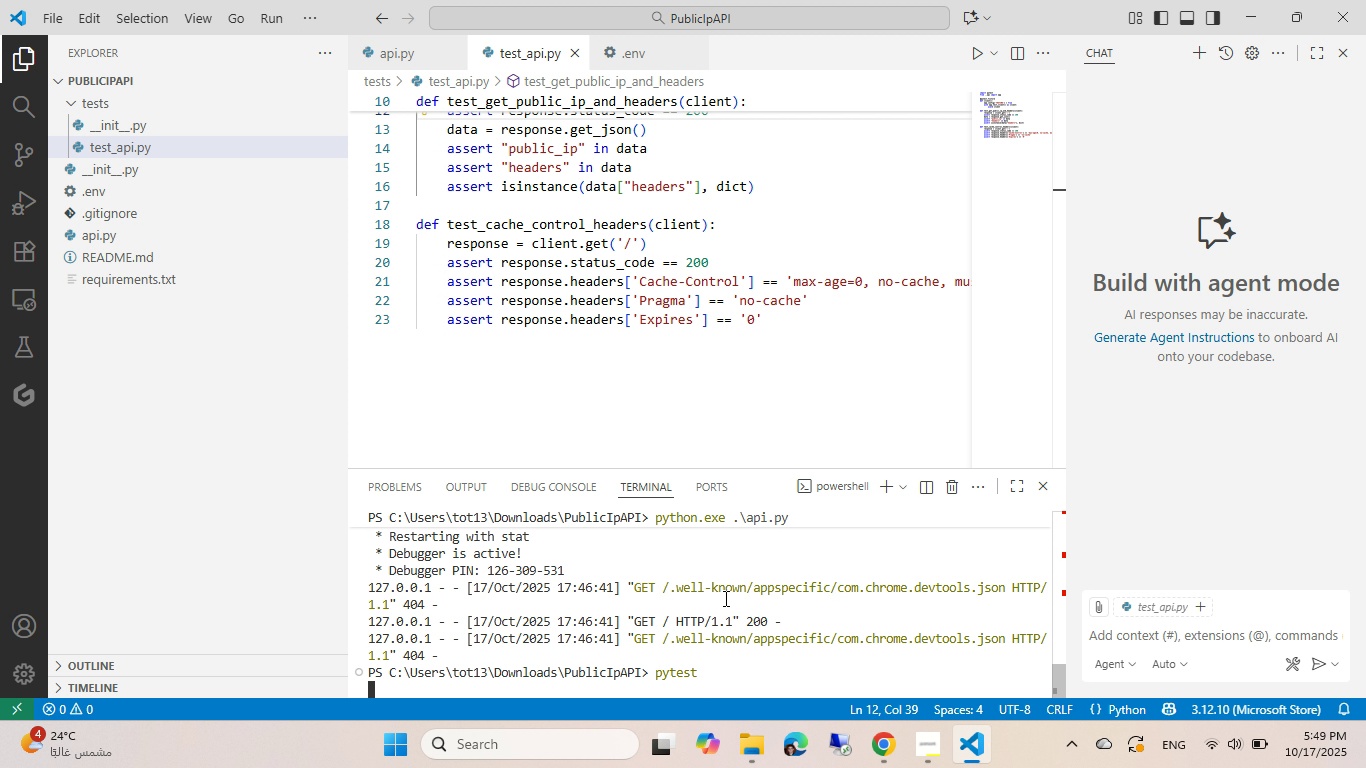 
wait(9.88)
 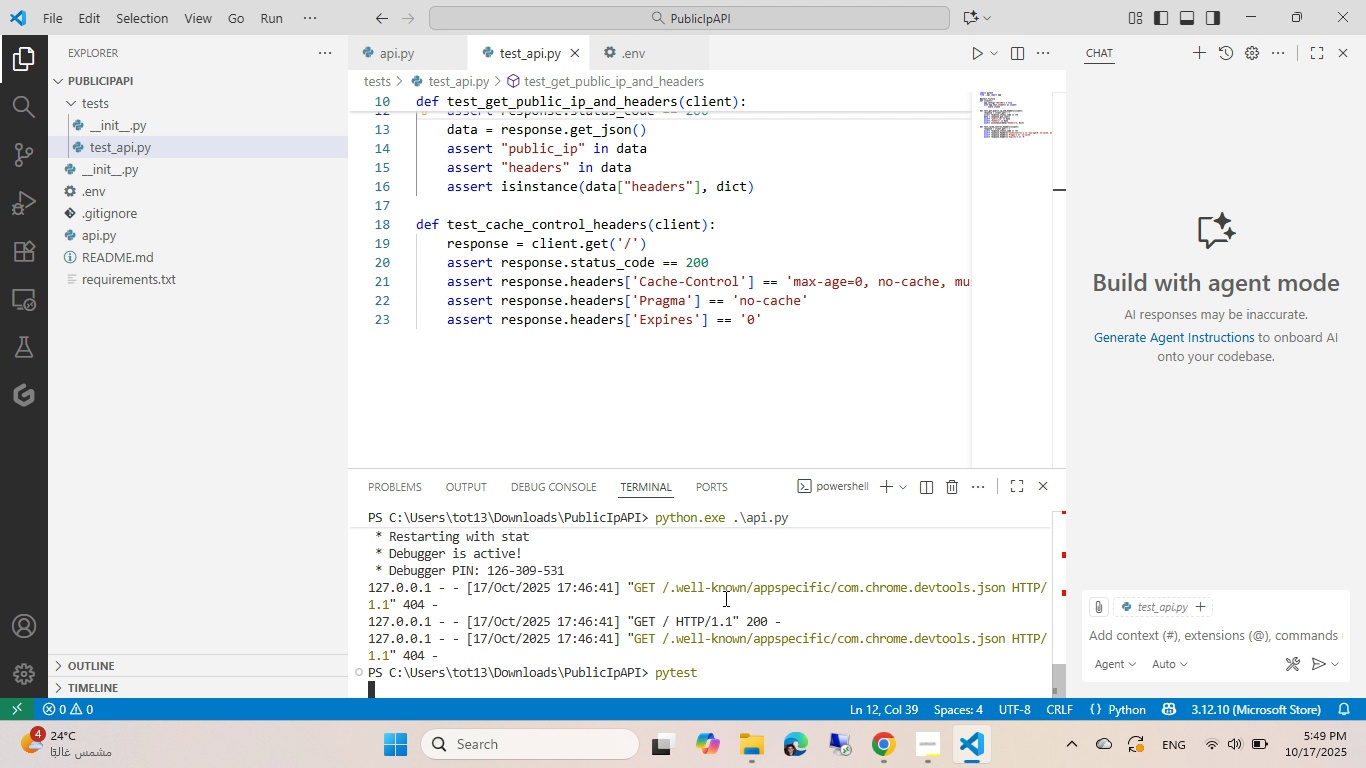 
left_click([724, 324])
 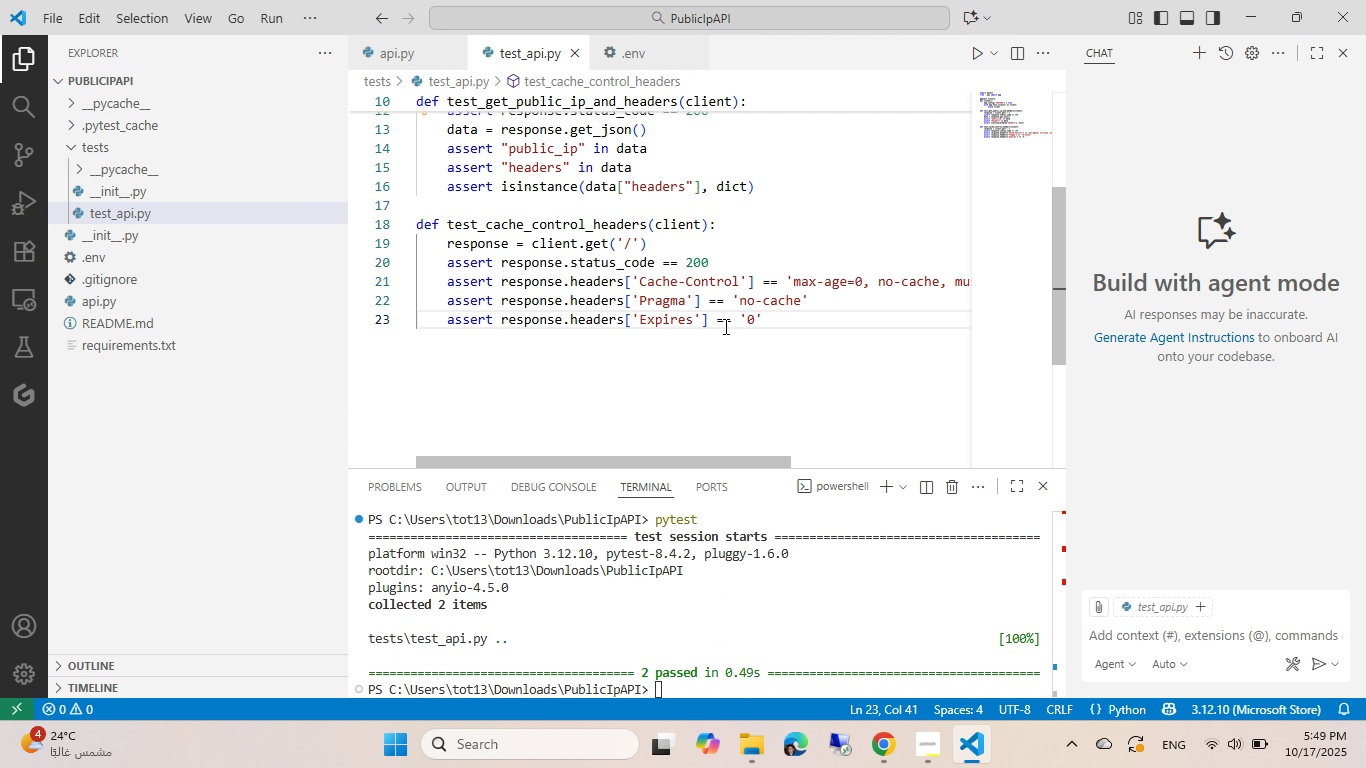 
key(Backspace)
 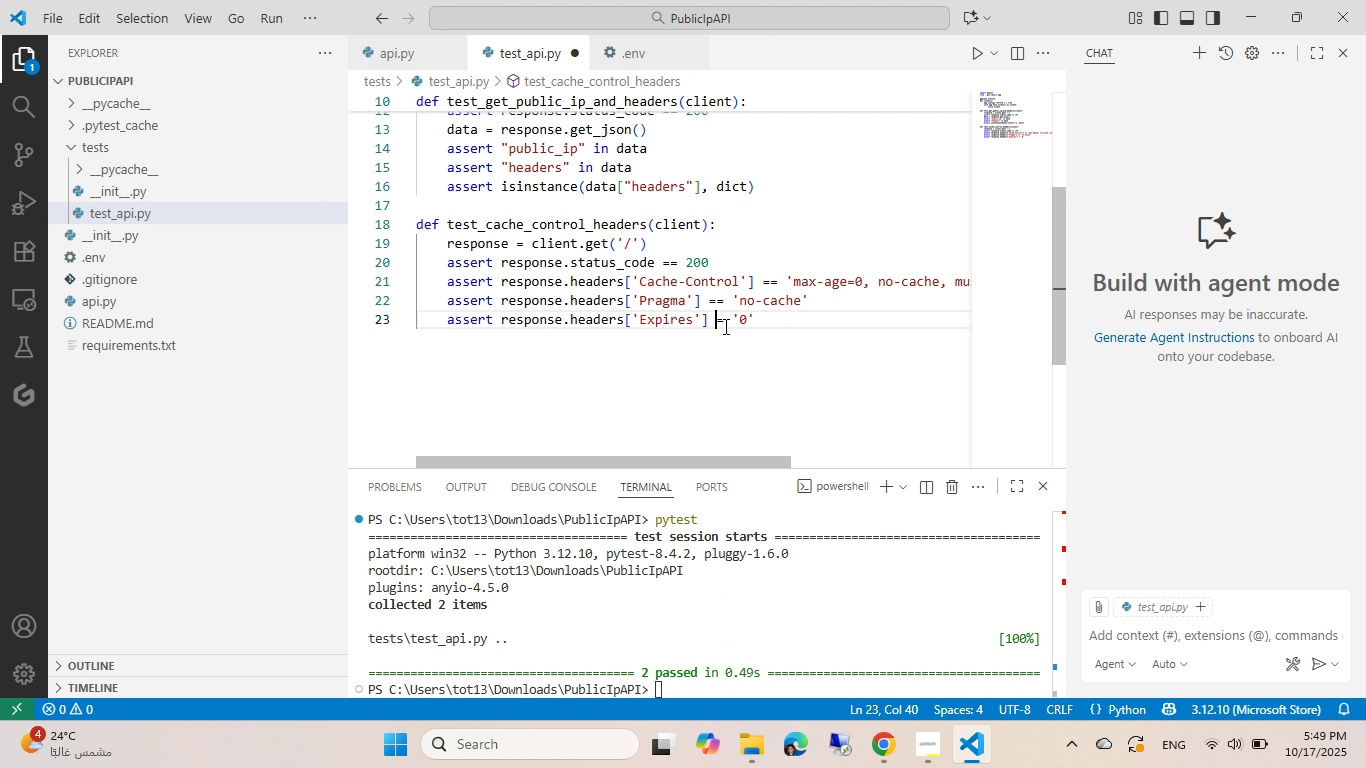 
key(Shift+ShiftLeft)
 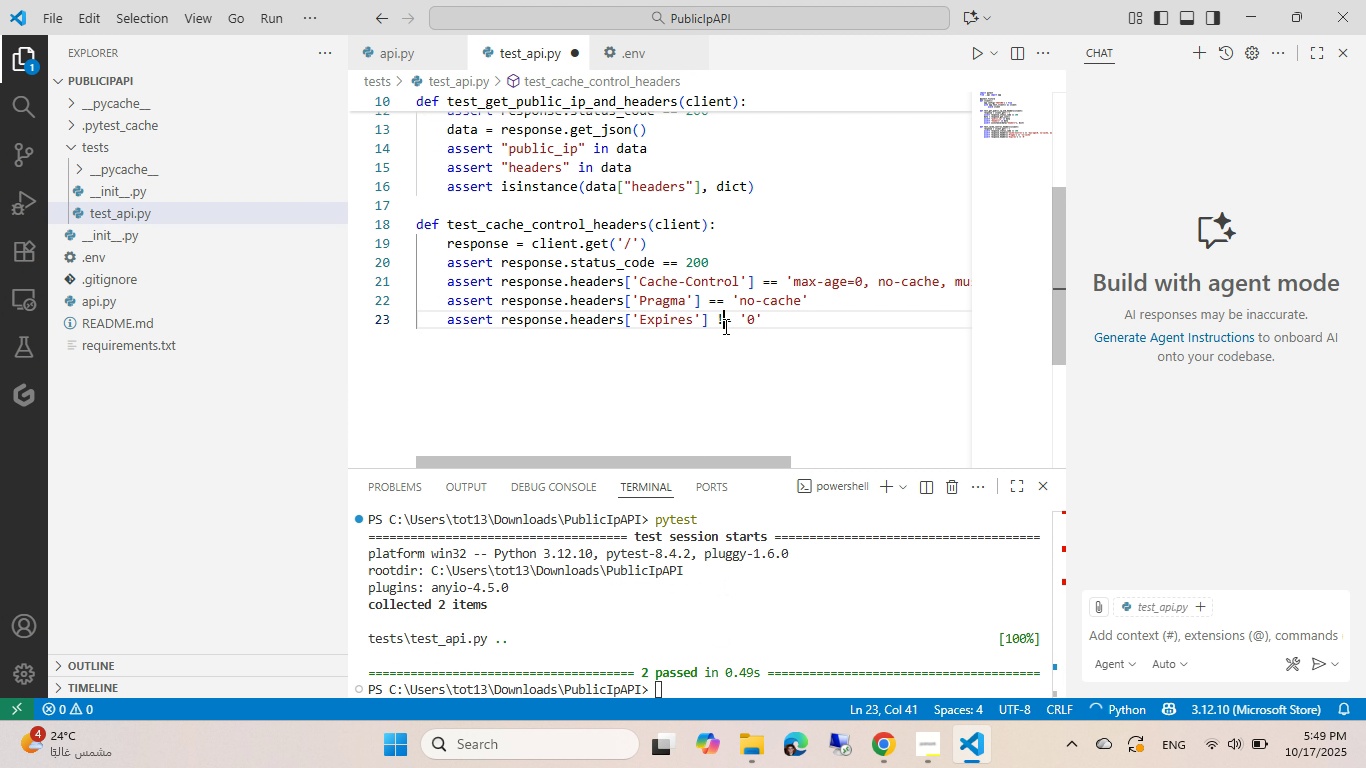 
key(Shift+1)
 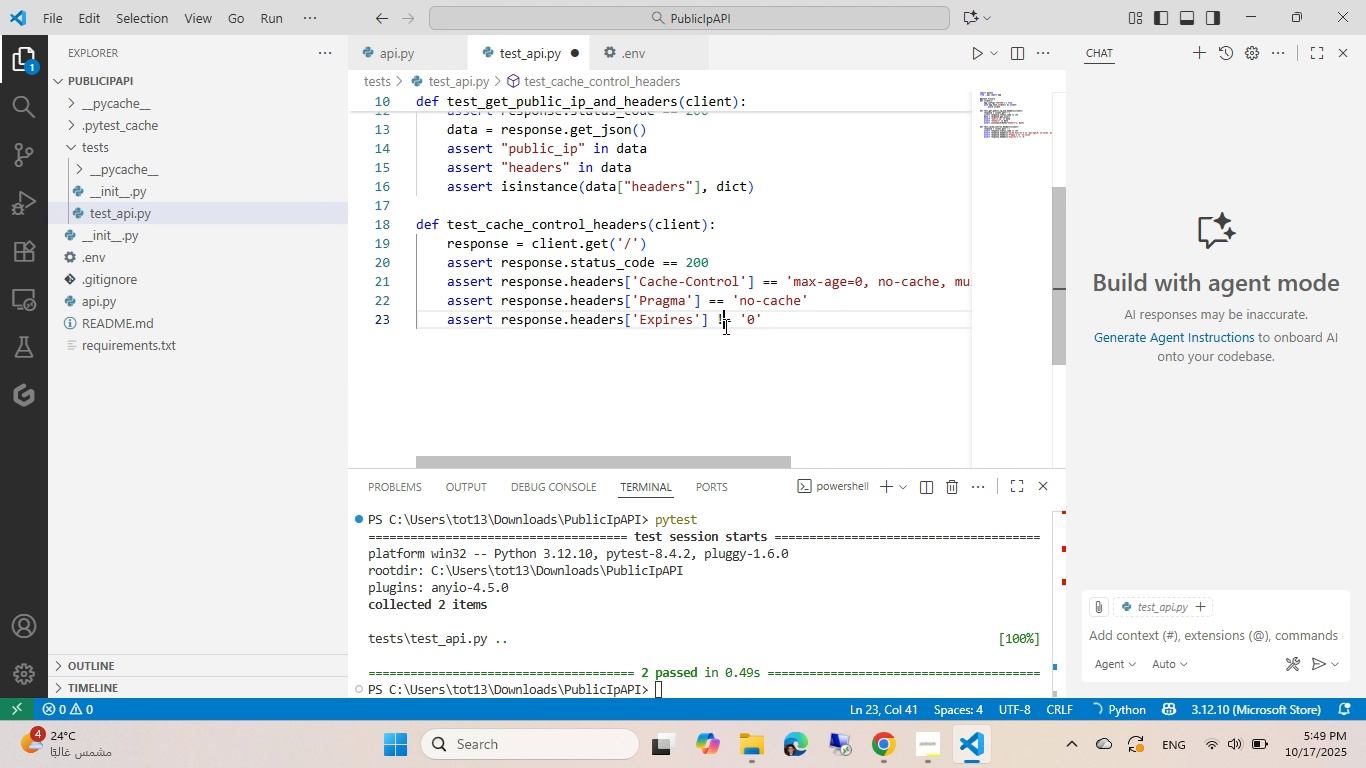 
key(Control+Shift+ControlLeft)
 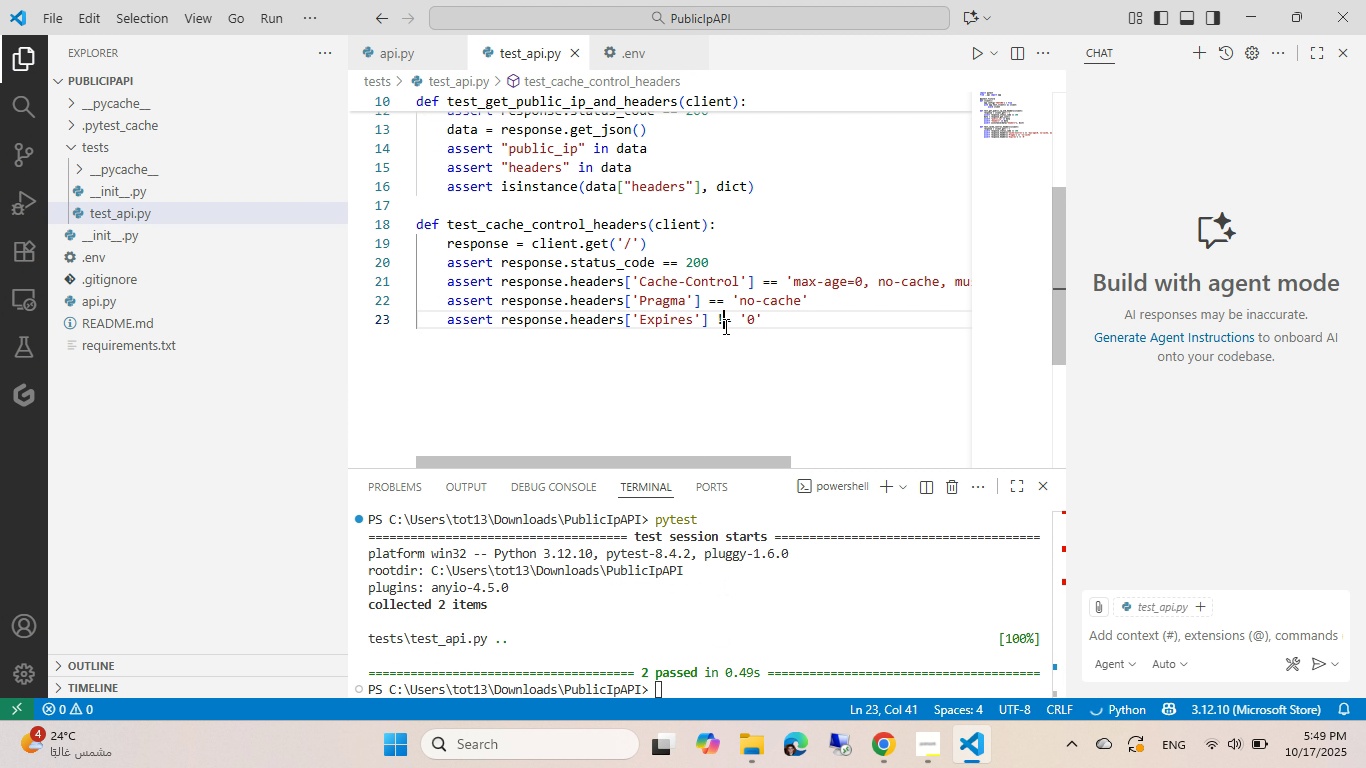 
key(Control+Shift+S)
 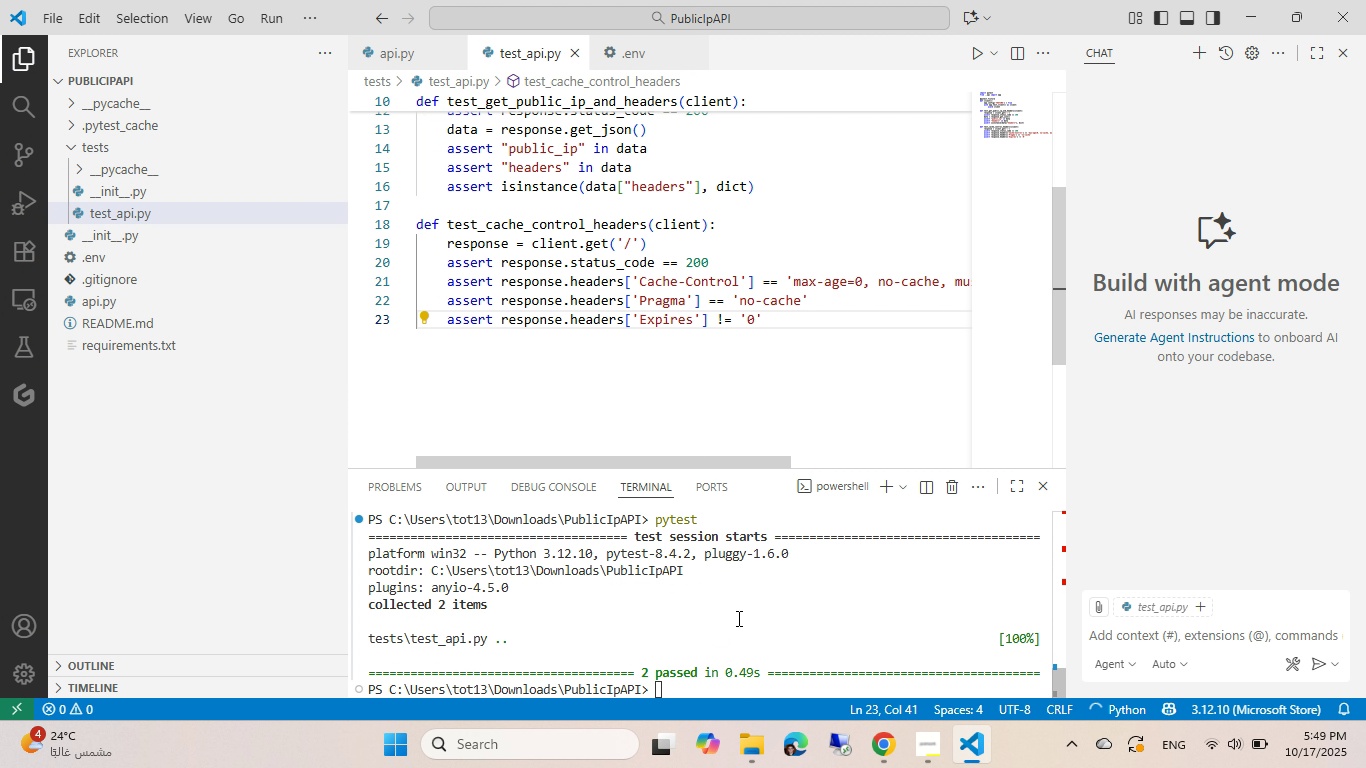 
left_click([737, 618])
 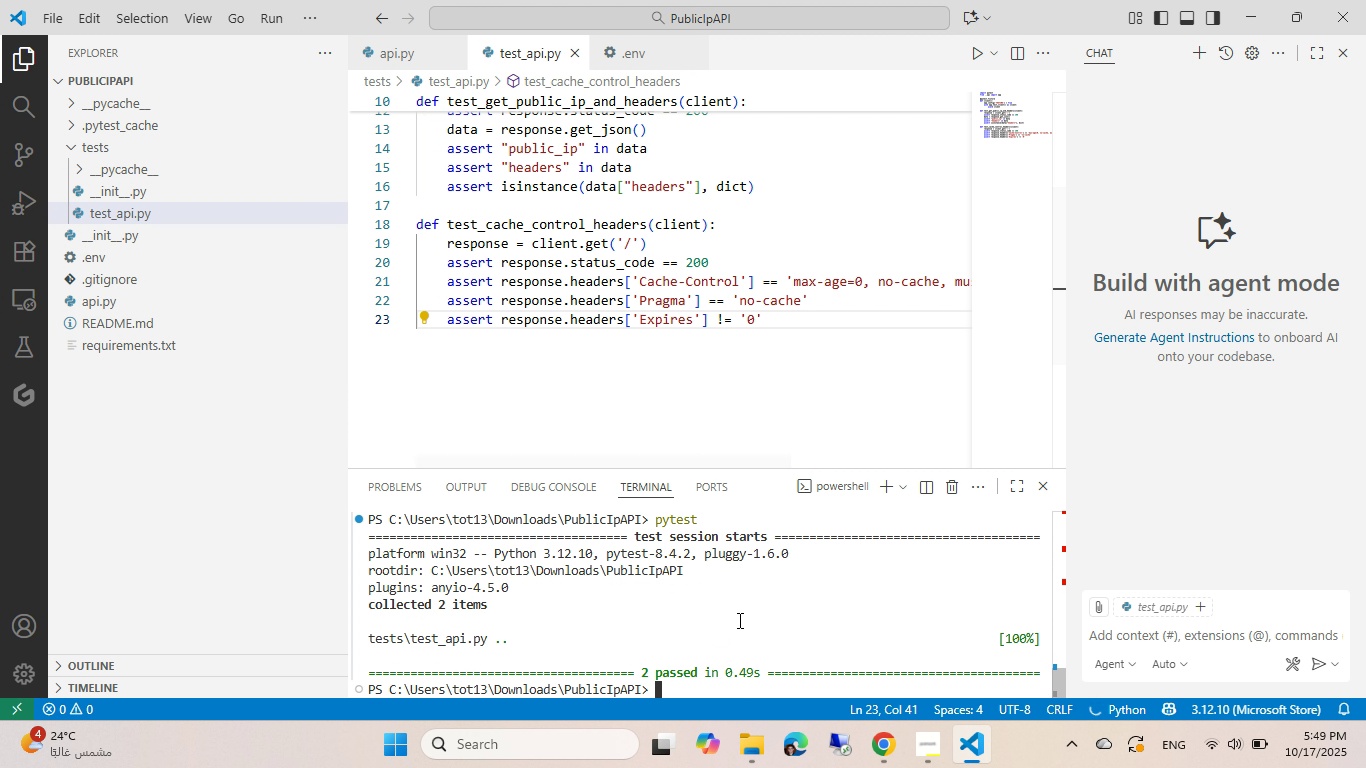 
key(Control+ArrowUp)
 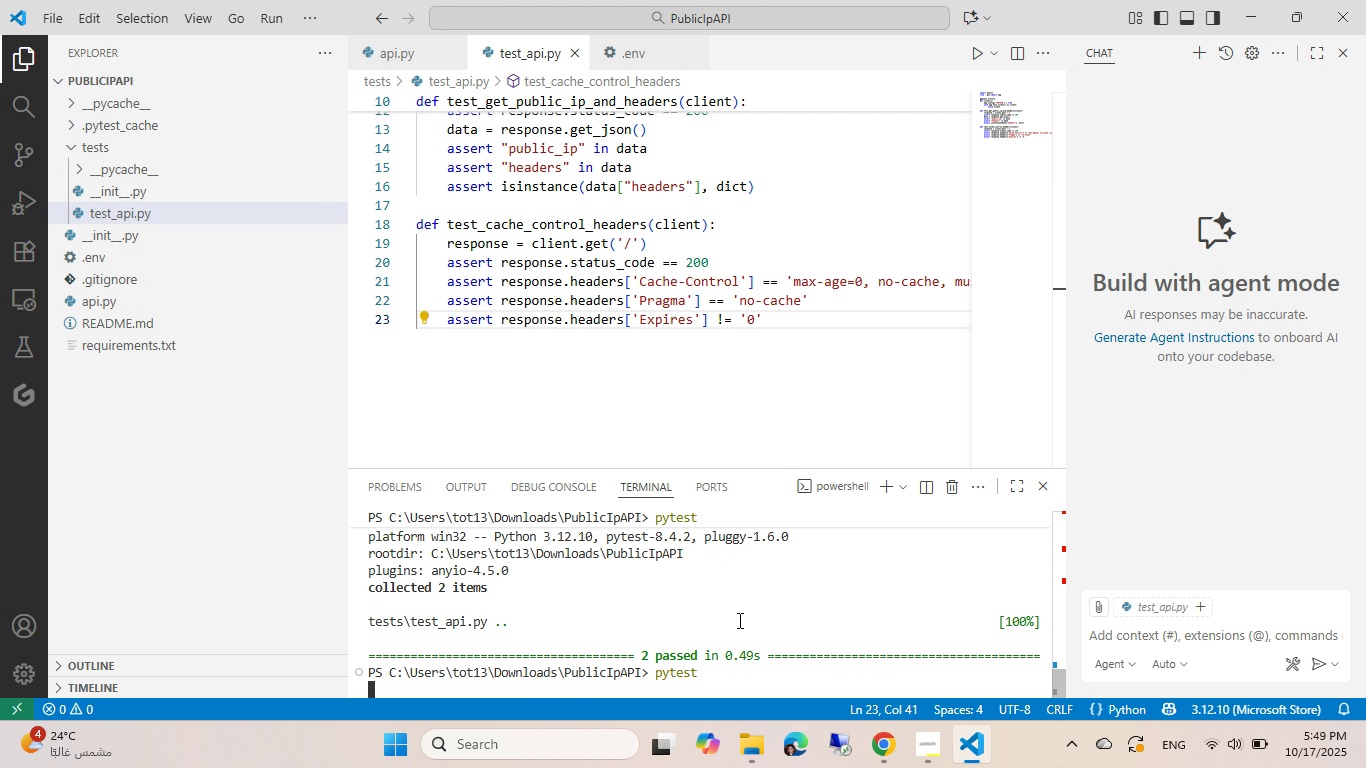 
key(Control+Enter)
 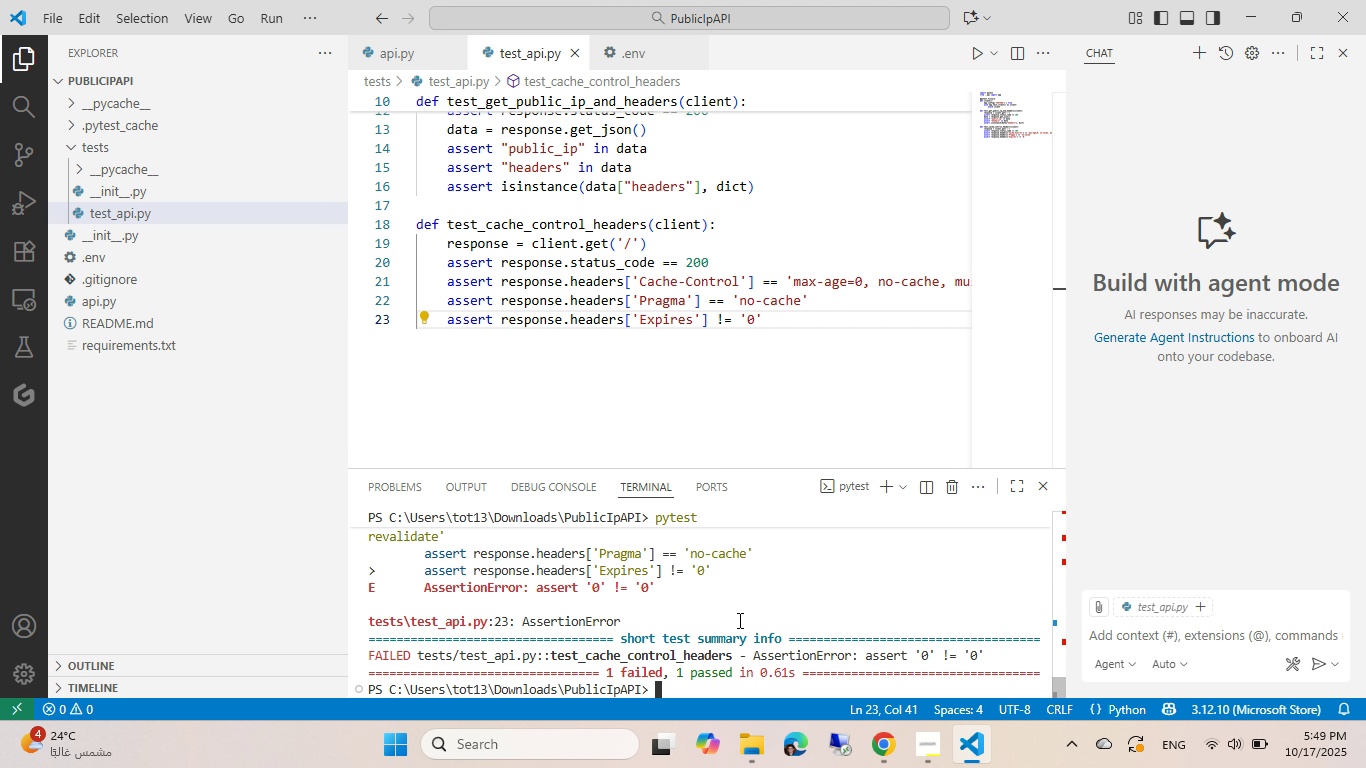 
left_click([771, 405])
 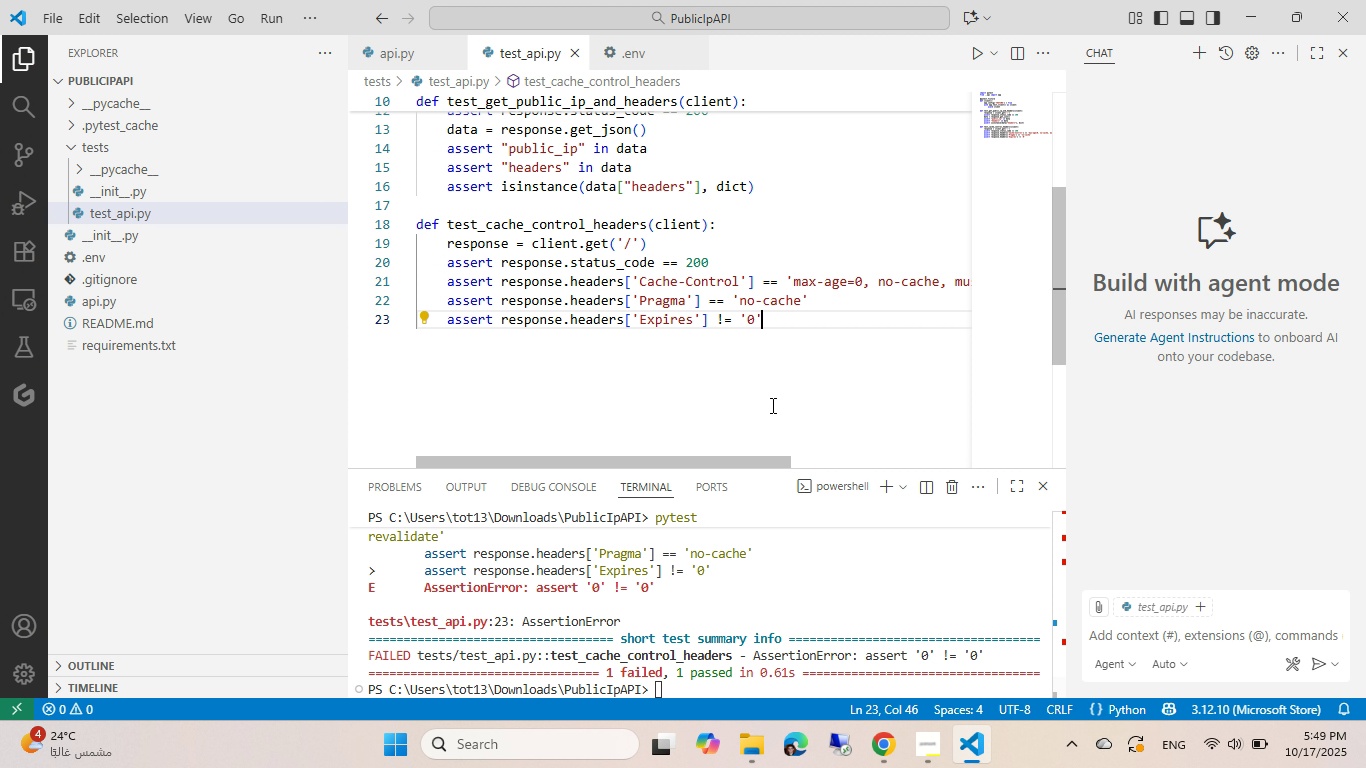 
hold_key(key=ControlLeft, duration=0.65)
 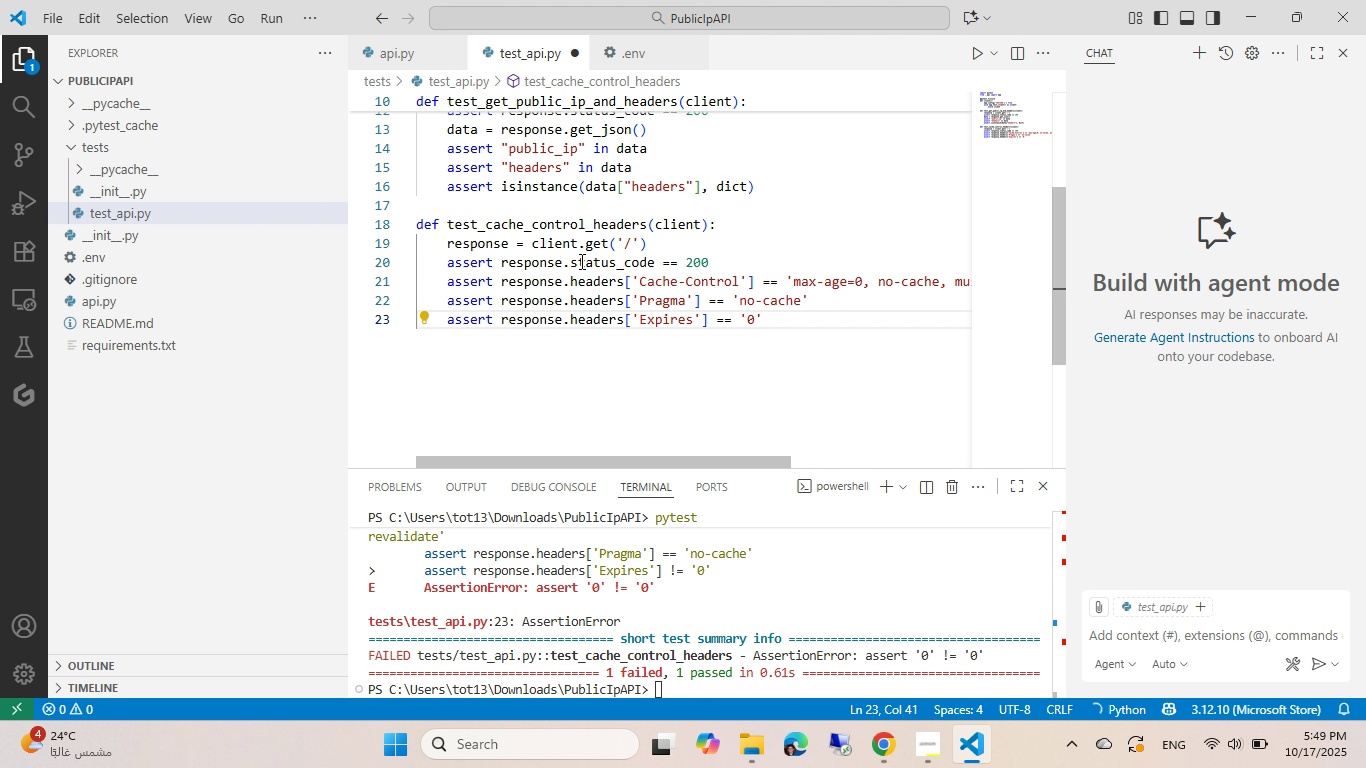 
hold_key(key=Z, duration=0.32)
 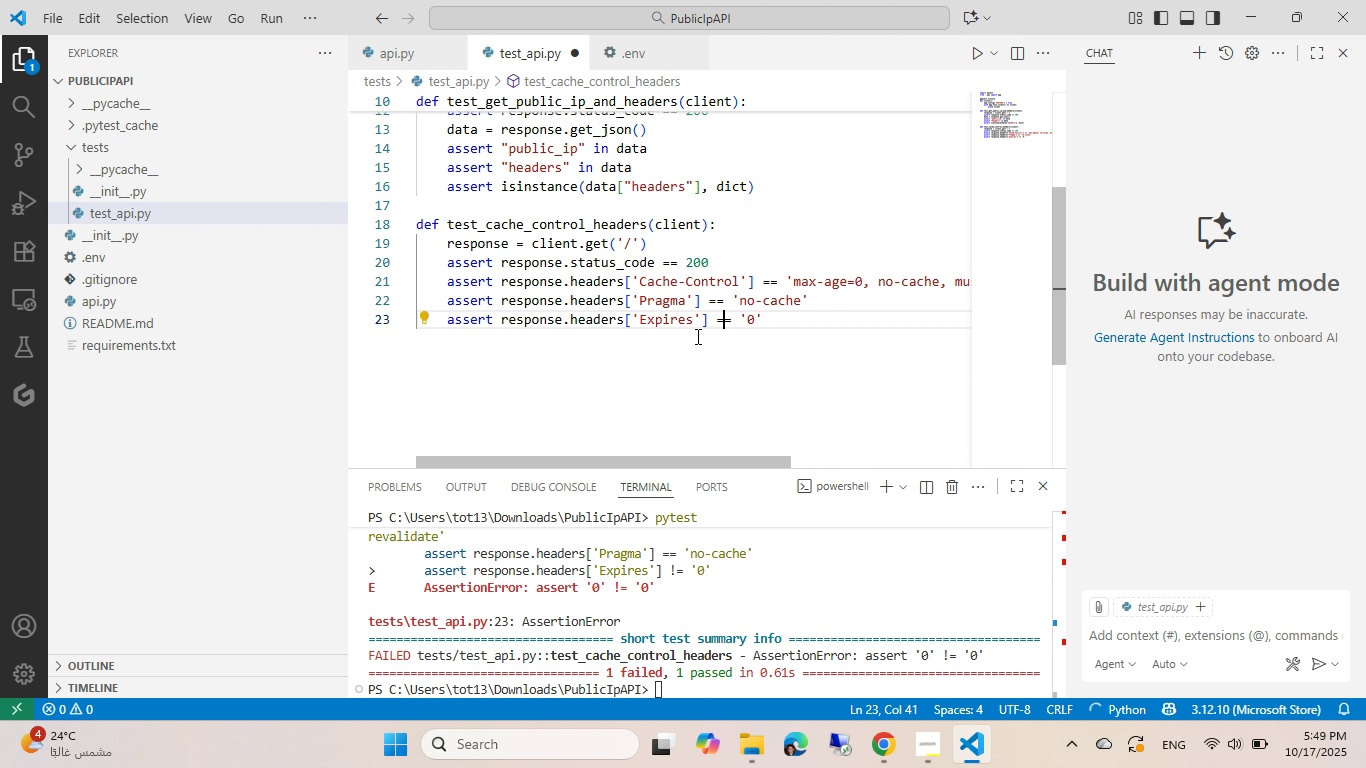 
key(Control+ControlLeft)
 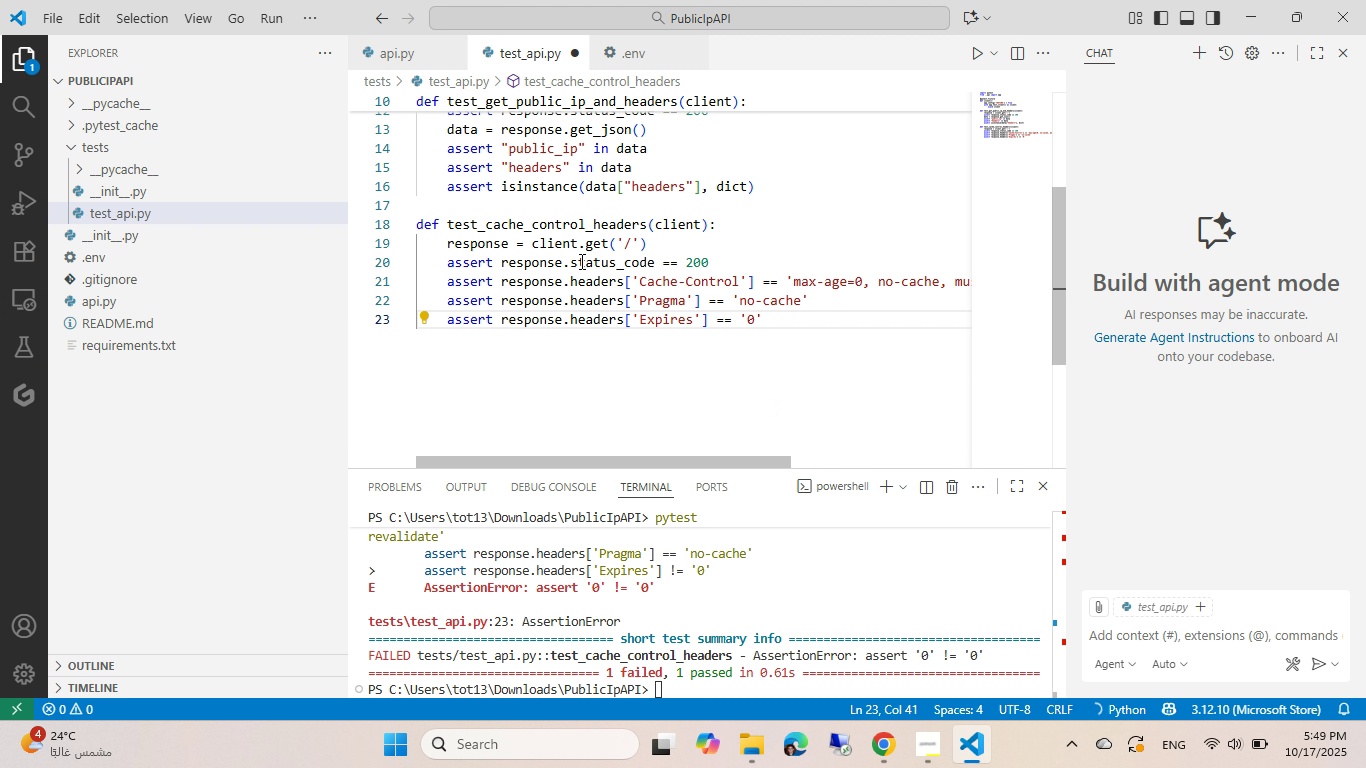 
key(Control+ControlLeft)
 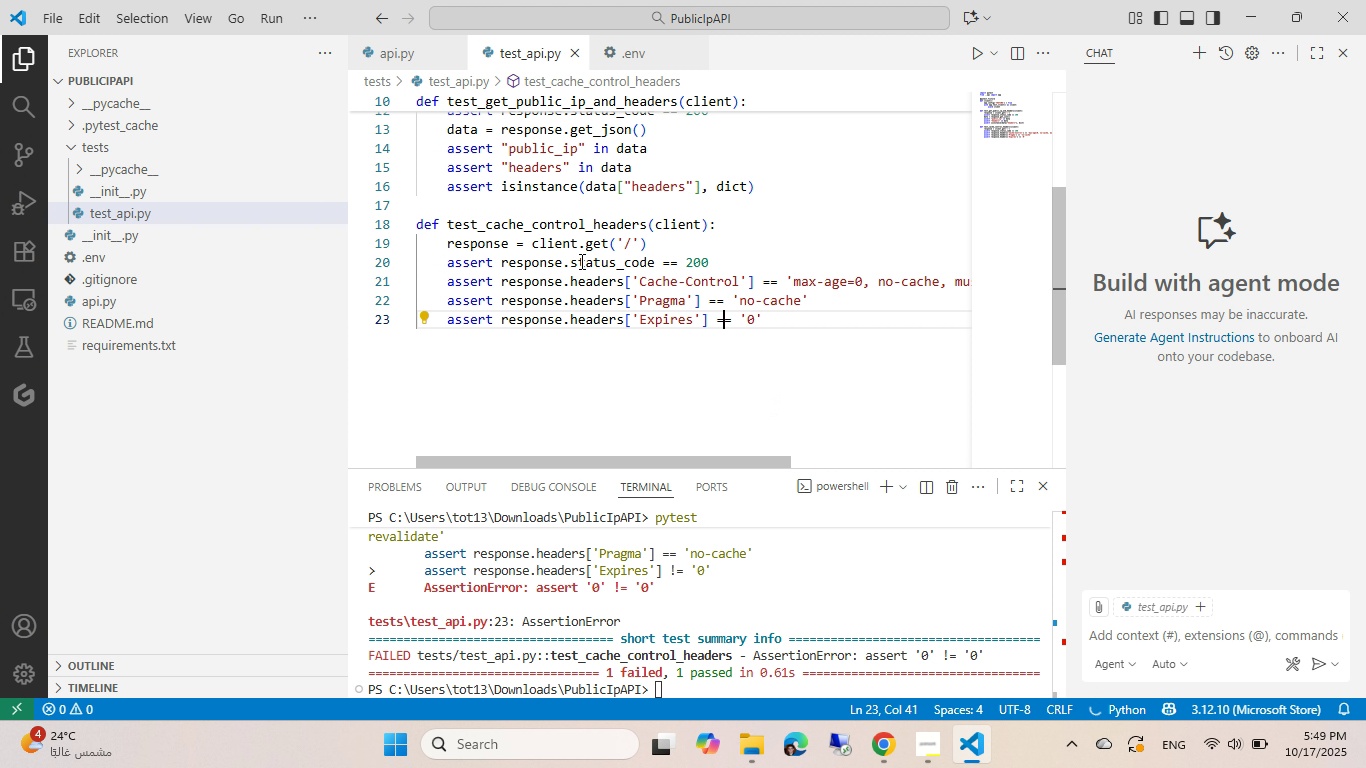 
key(Control+S)
 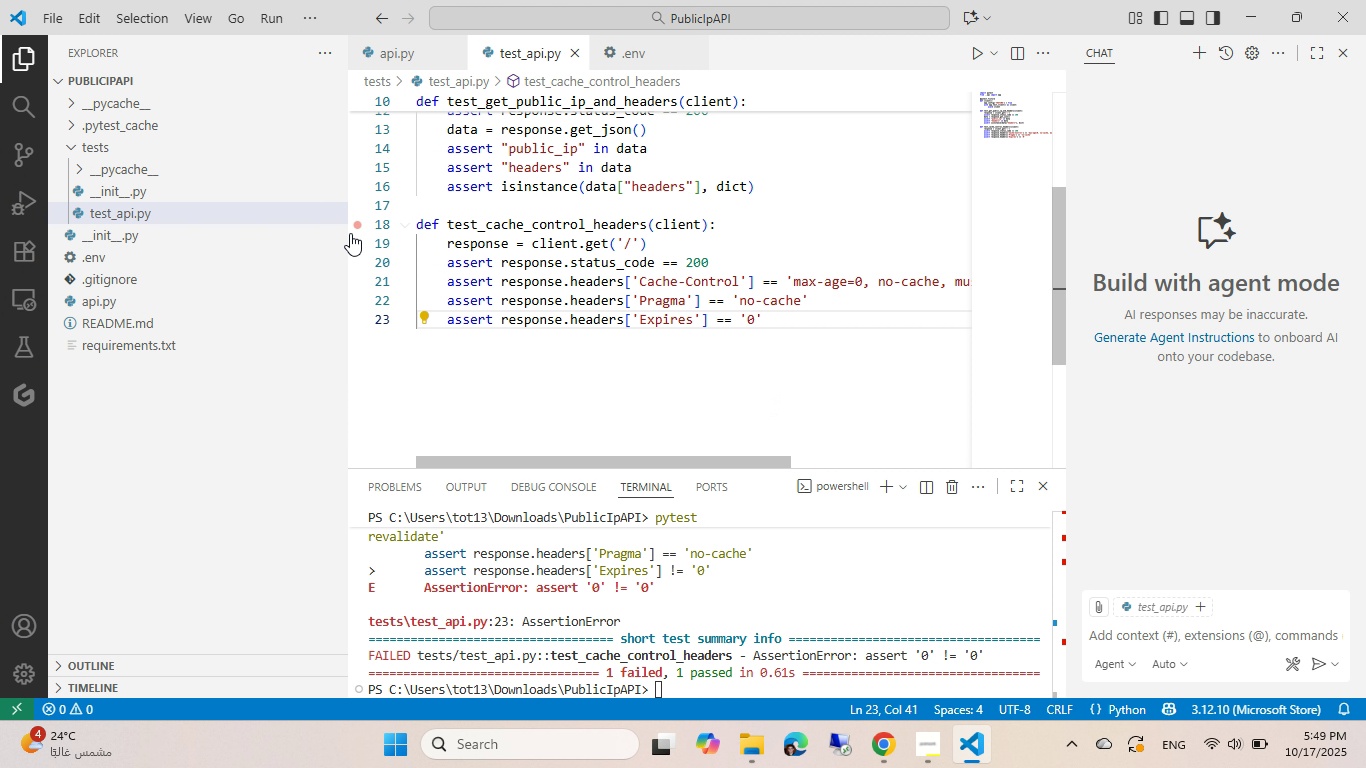 
left_click_drag(start_coordinate=[383, 225], to_coordinate=[371, 321])
 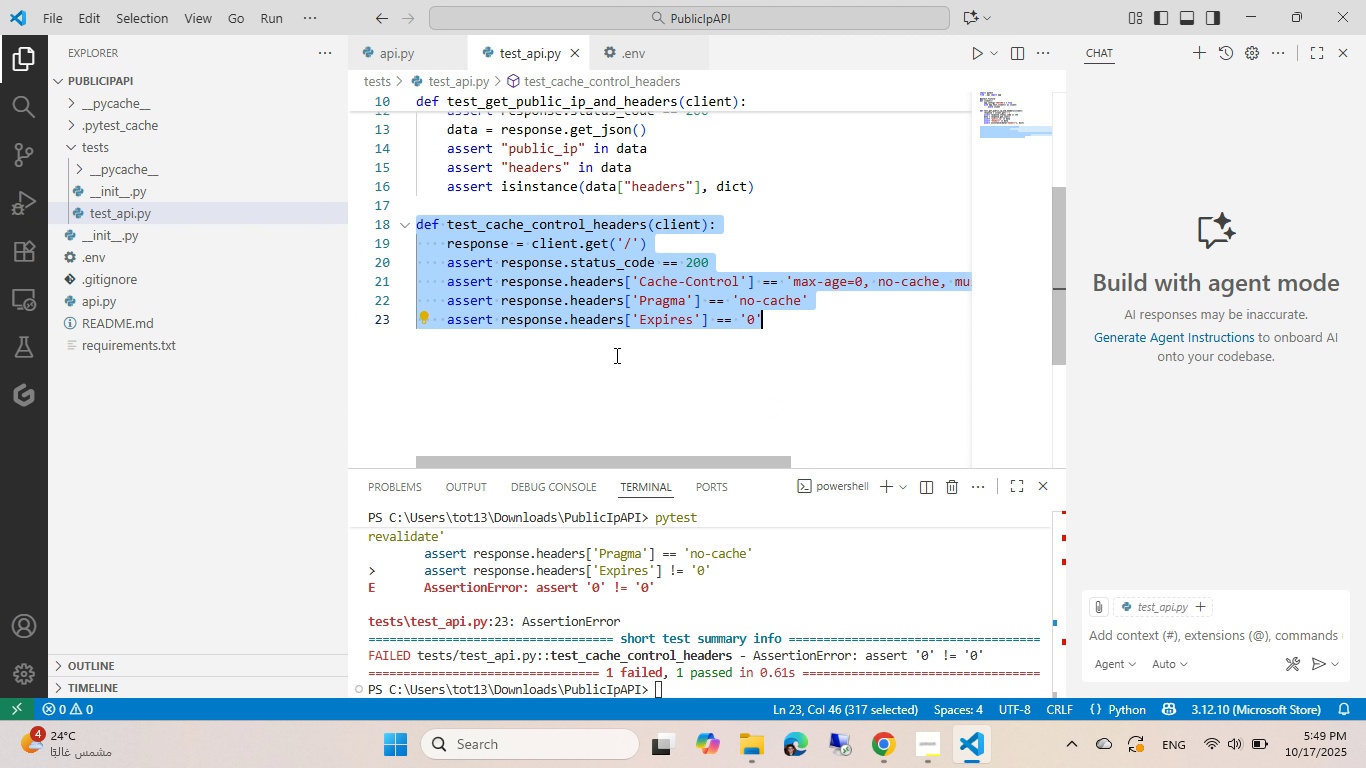 
key(Control+C)
 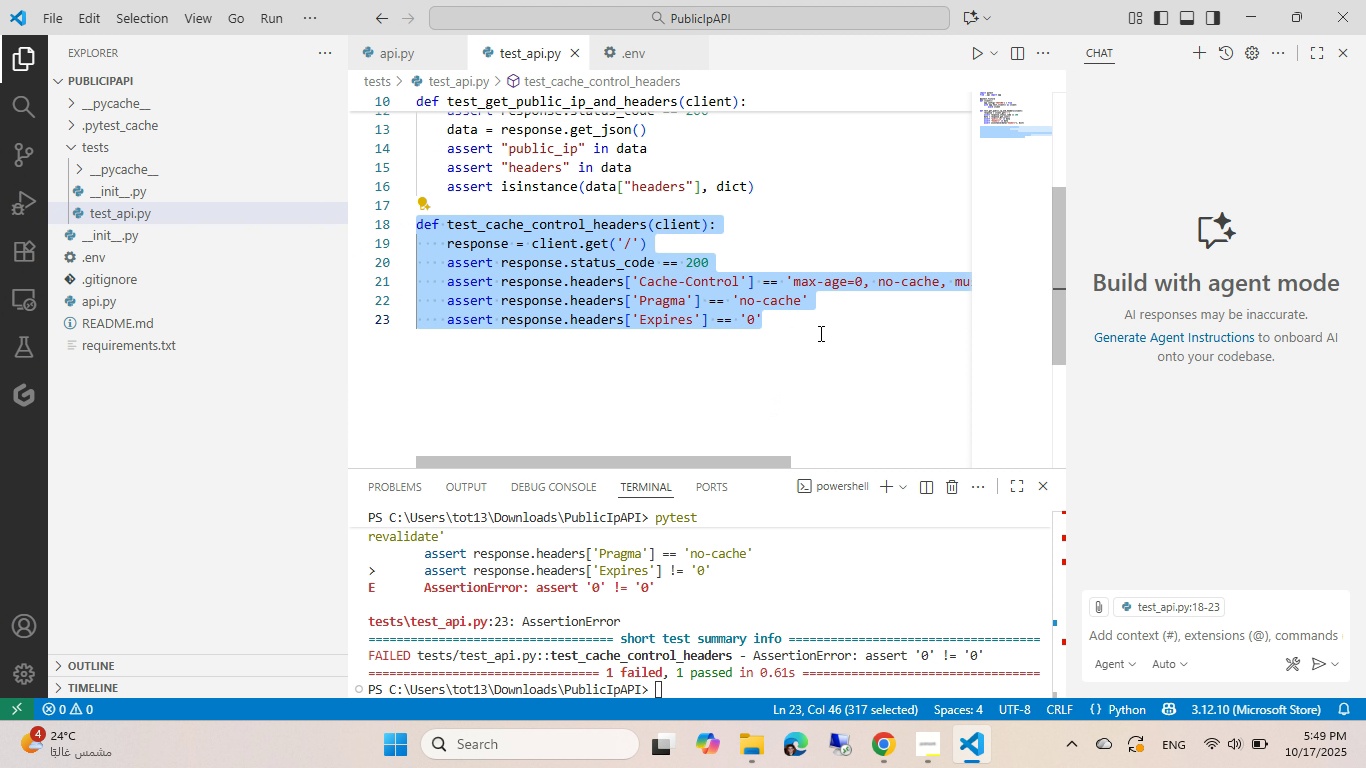 
key(Control+ControlLeft)
 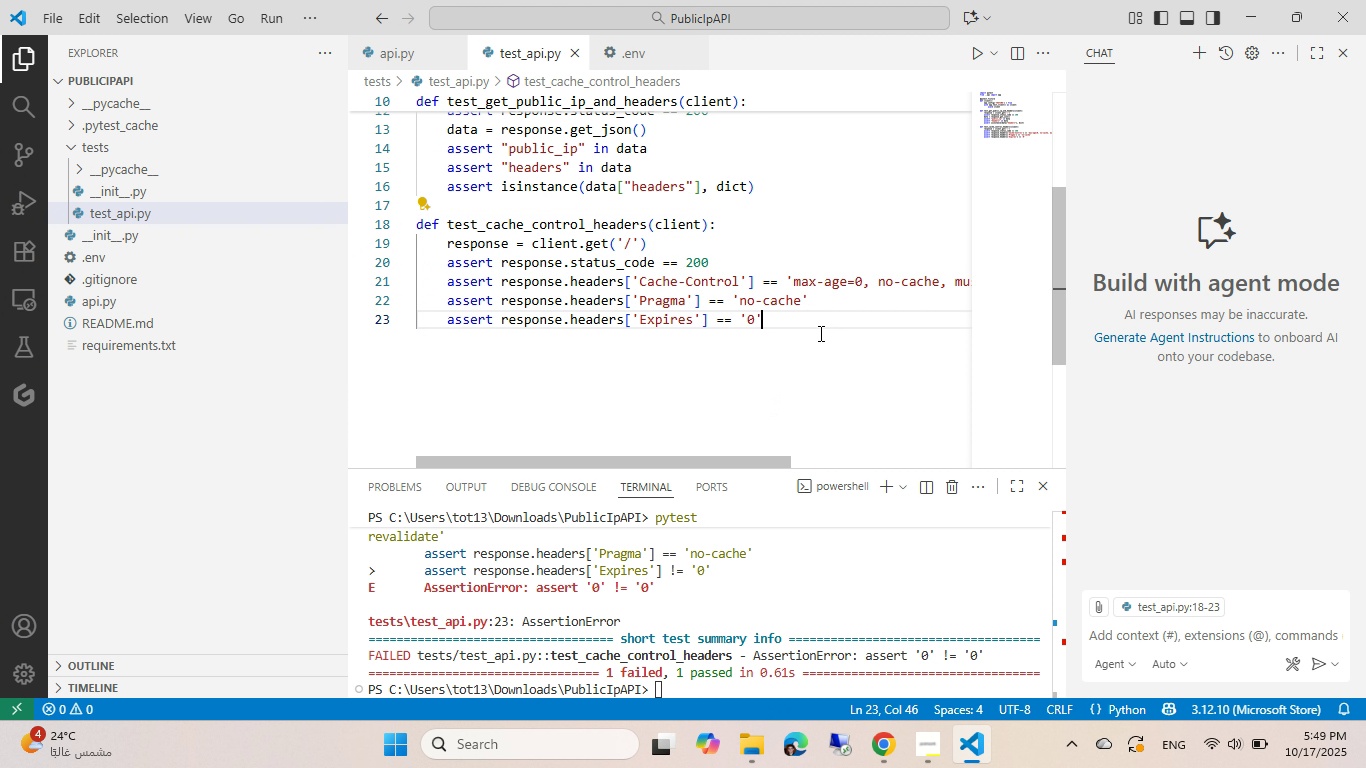 
left_click([819, 333])
 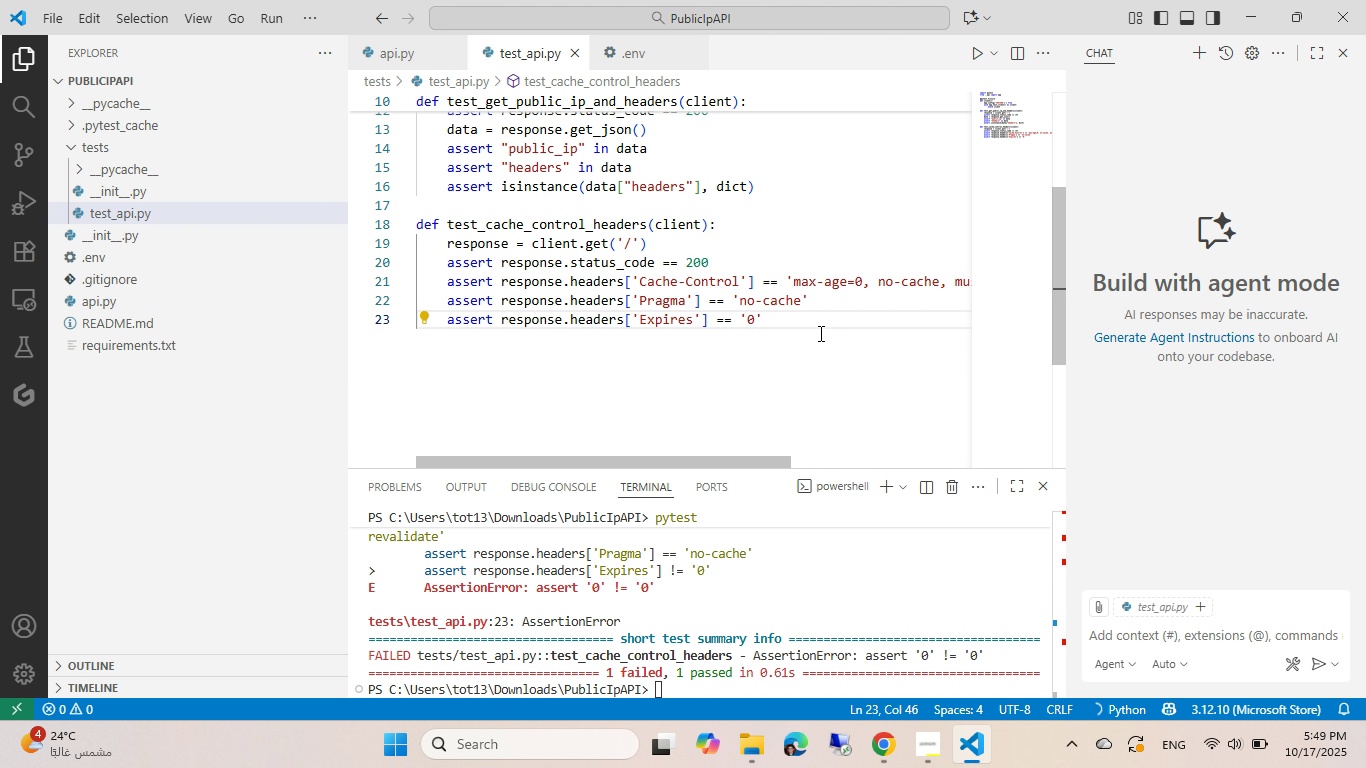 
key(NumpadEnter)
 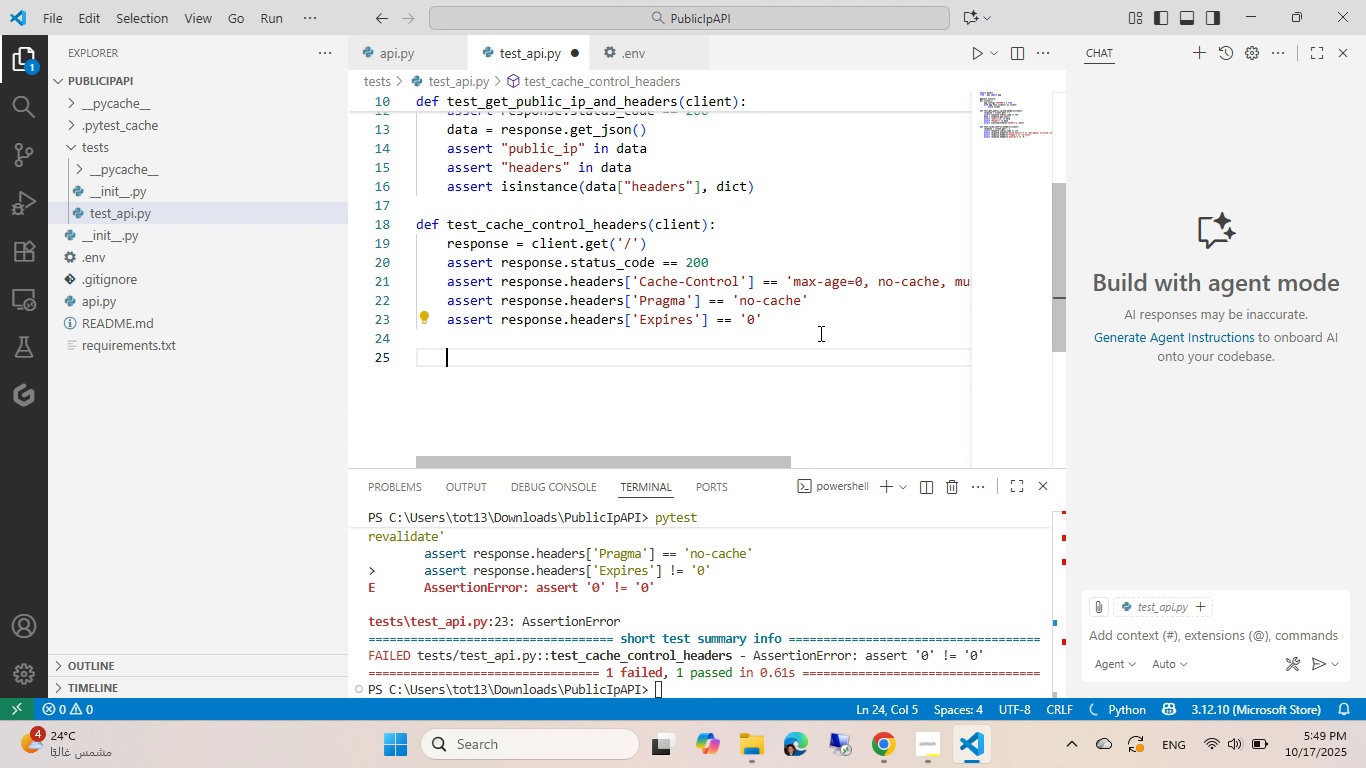 
key(NumpadEnter)
 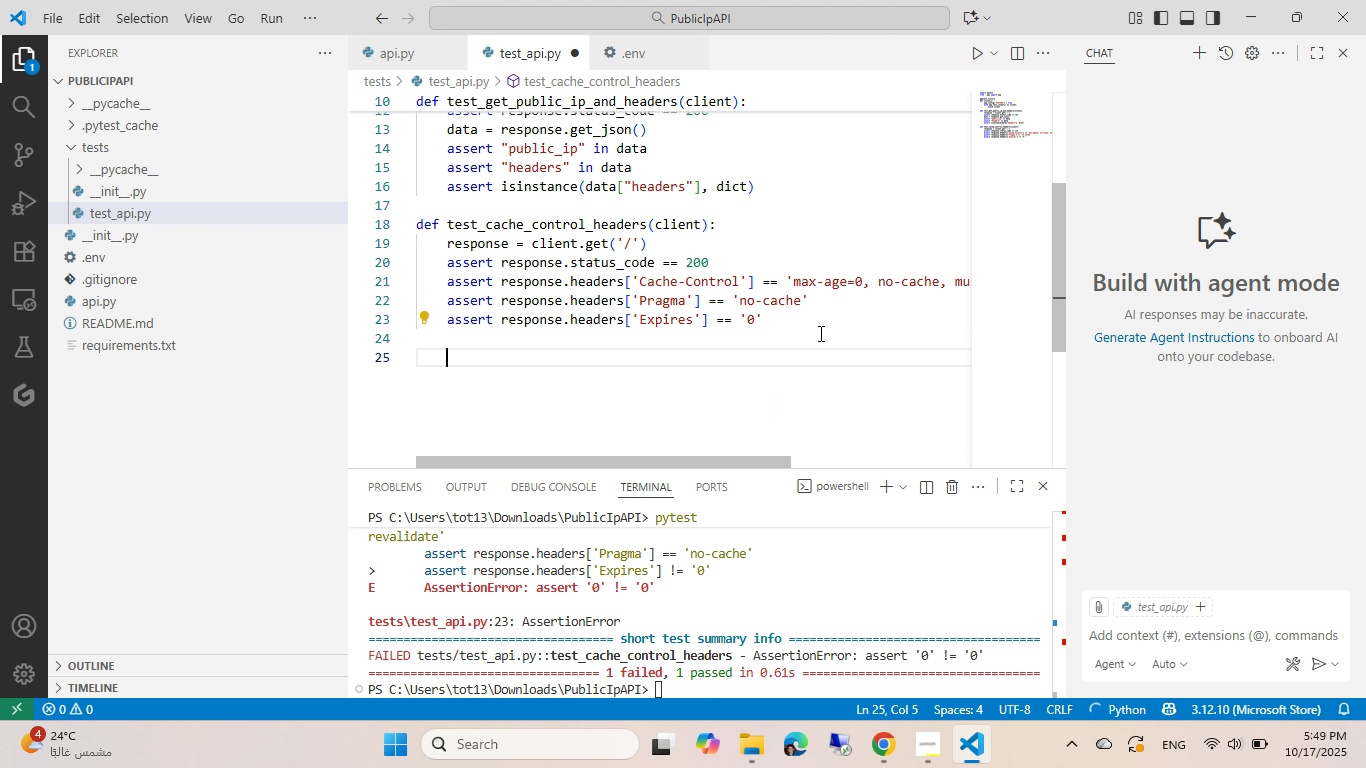 
key(Control+ControlLeft)
 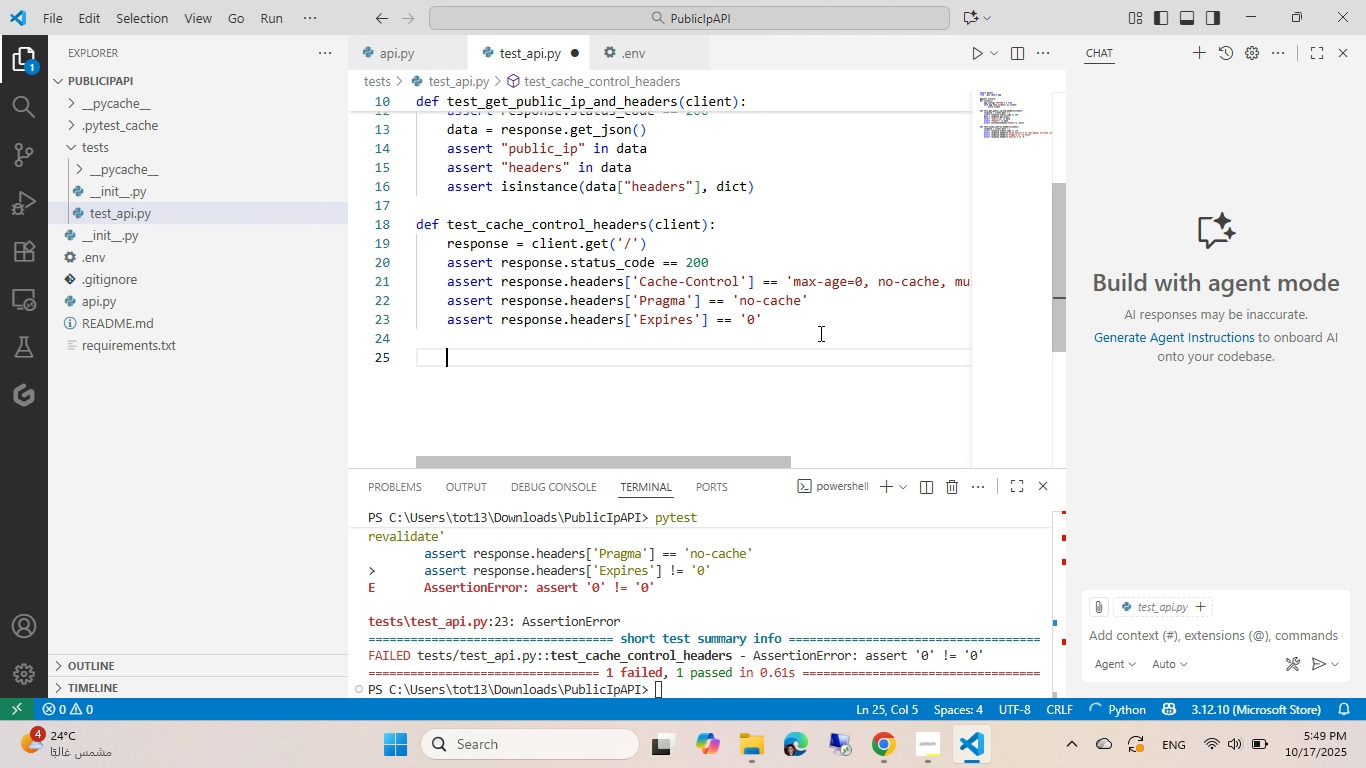 
key(Control+V)
 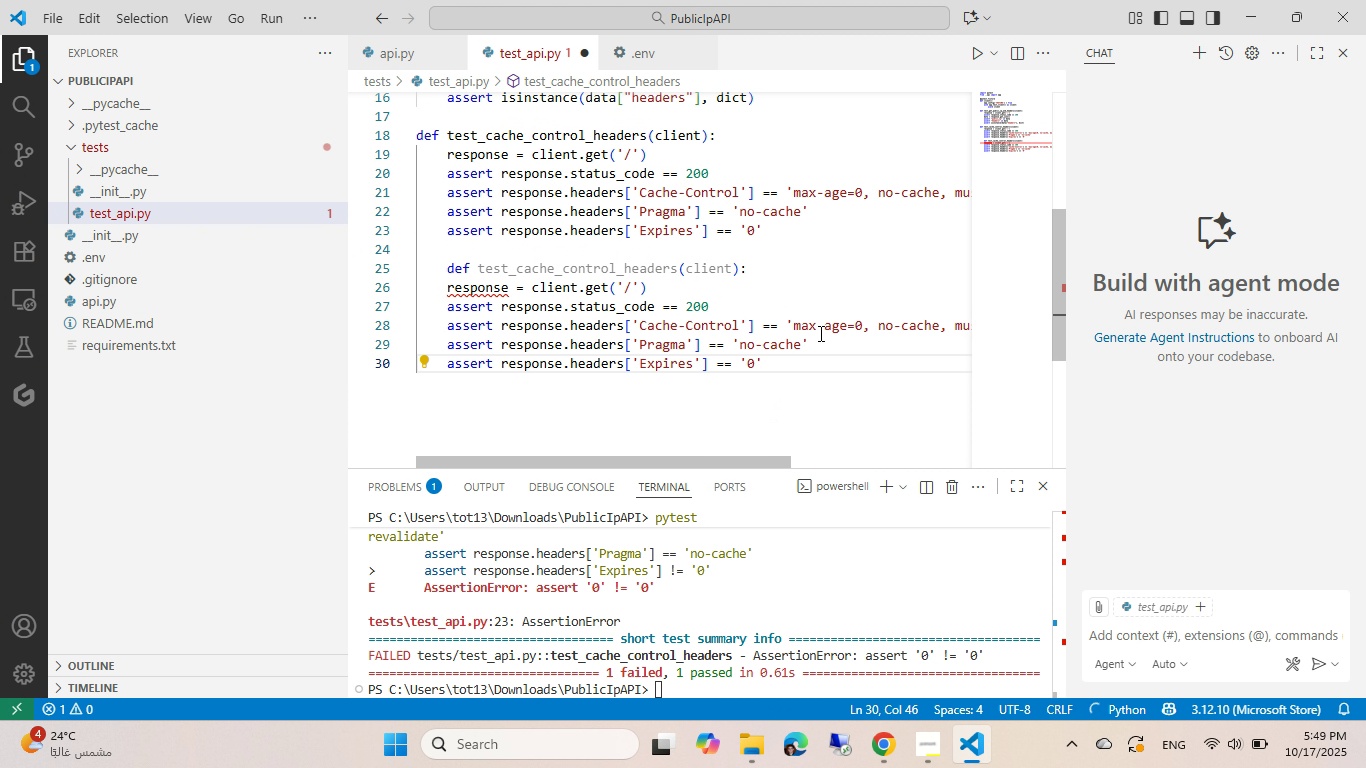 
hold_key(key=ArrowUp, duration=0.57)
 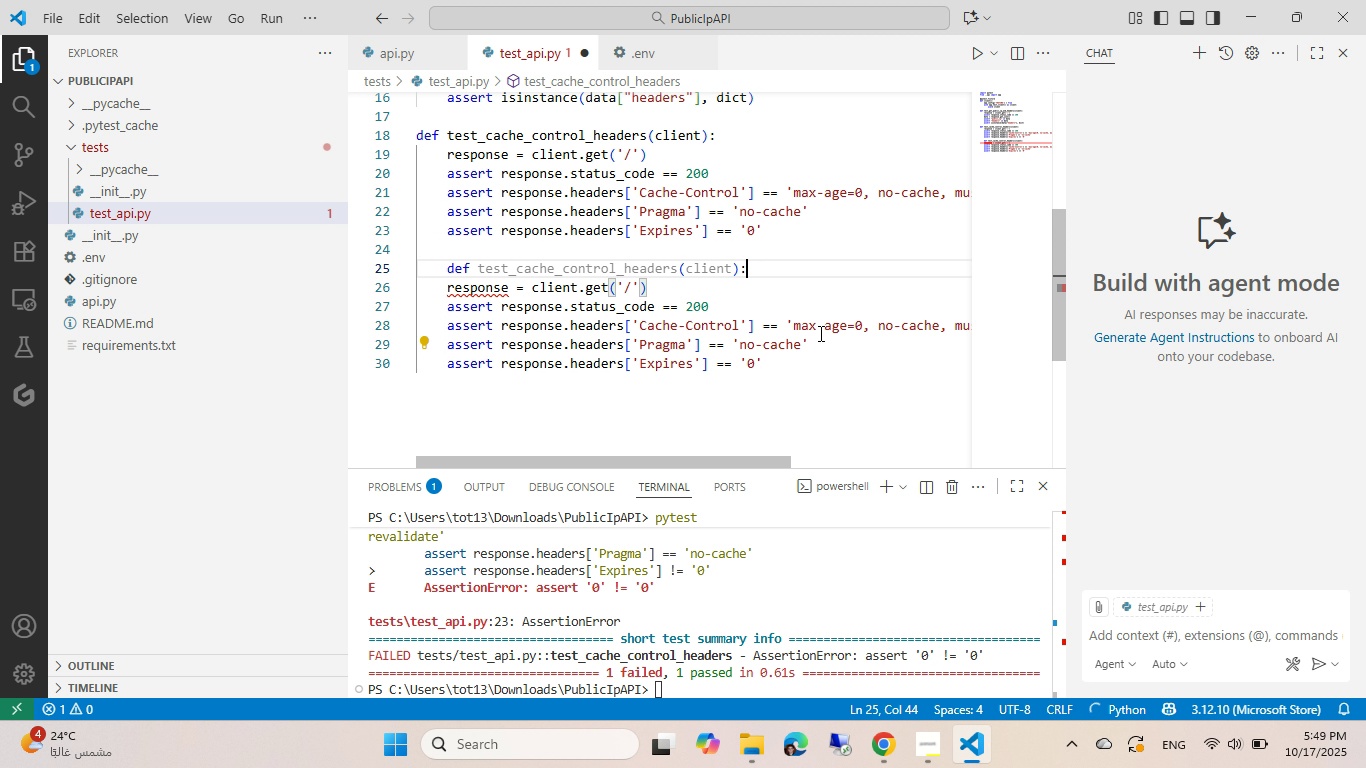 
key(ArrowUp)
 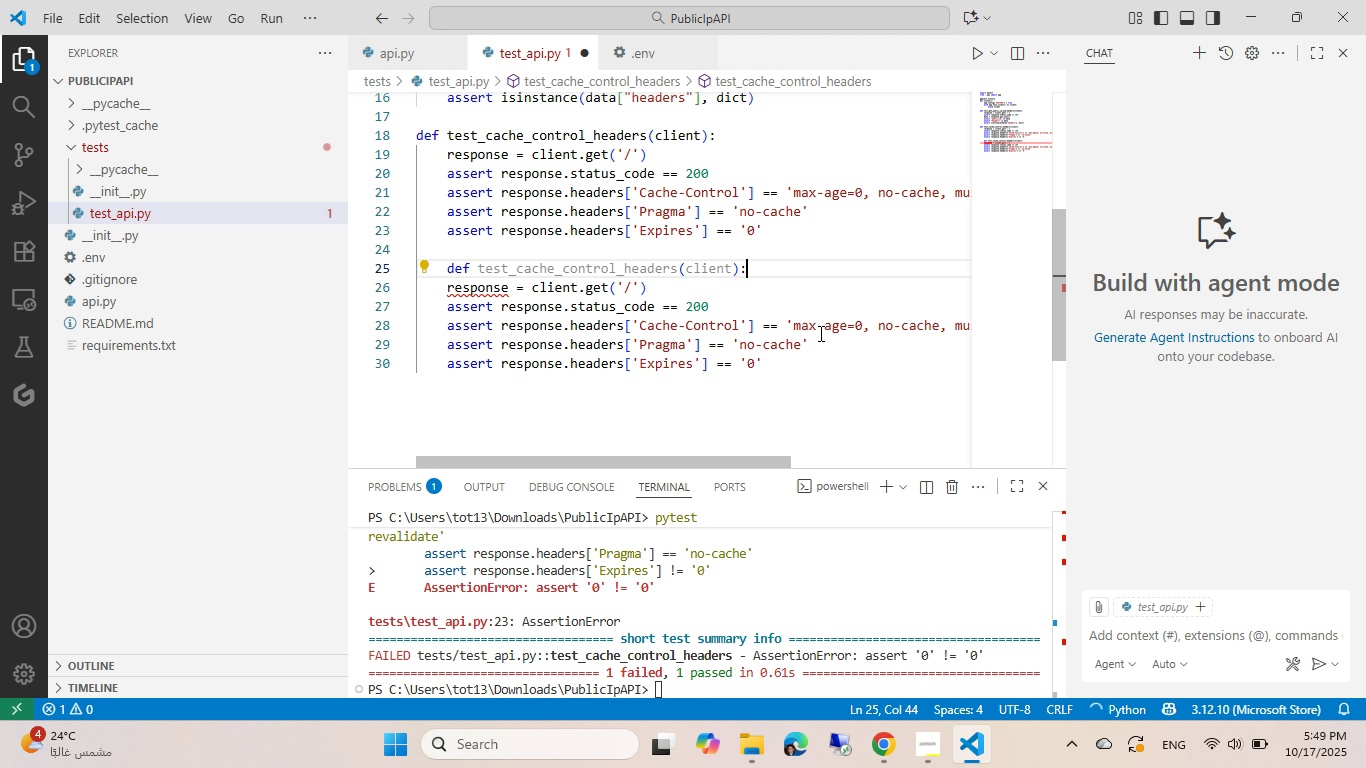 
key(Shift+Tab)
 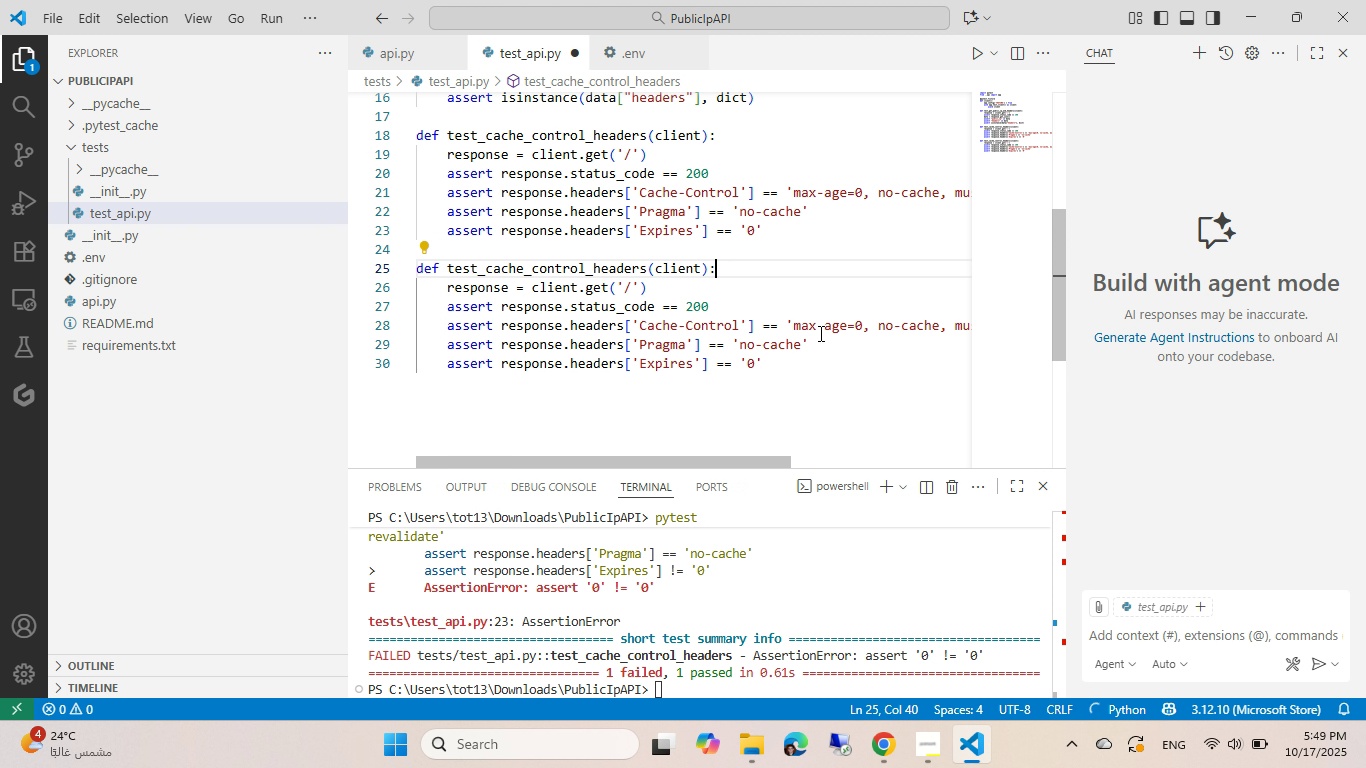 
hold_key(key=ArrowLeft, duration=0.74)
 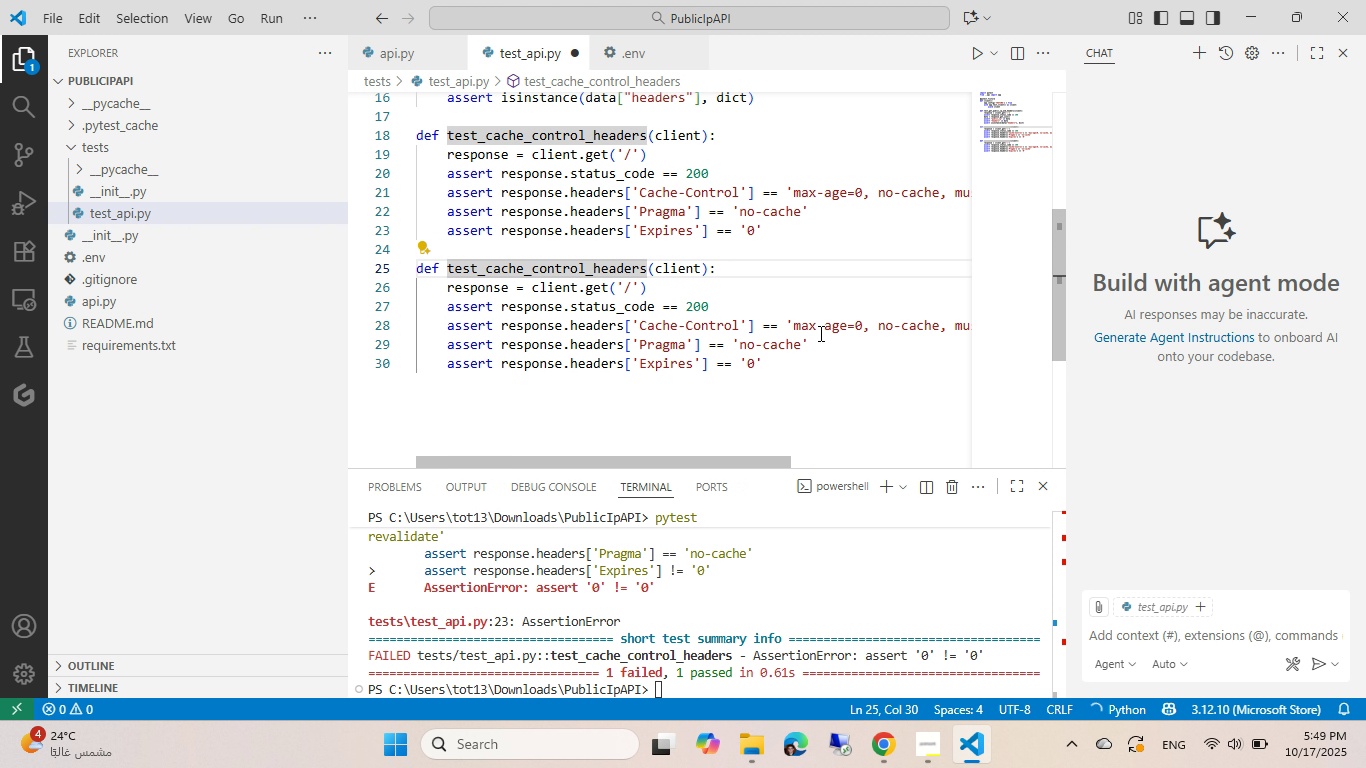 
hold_key(key=ArrowLeft, duration=0.73)
 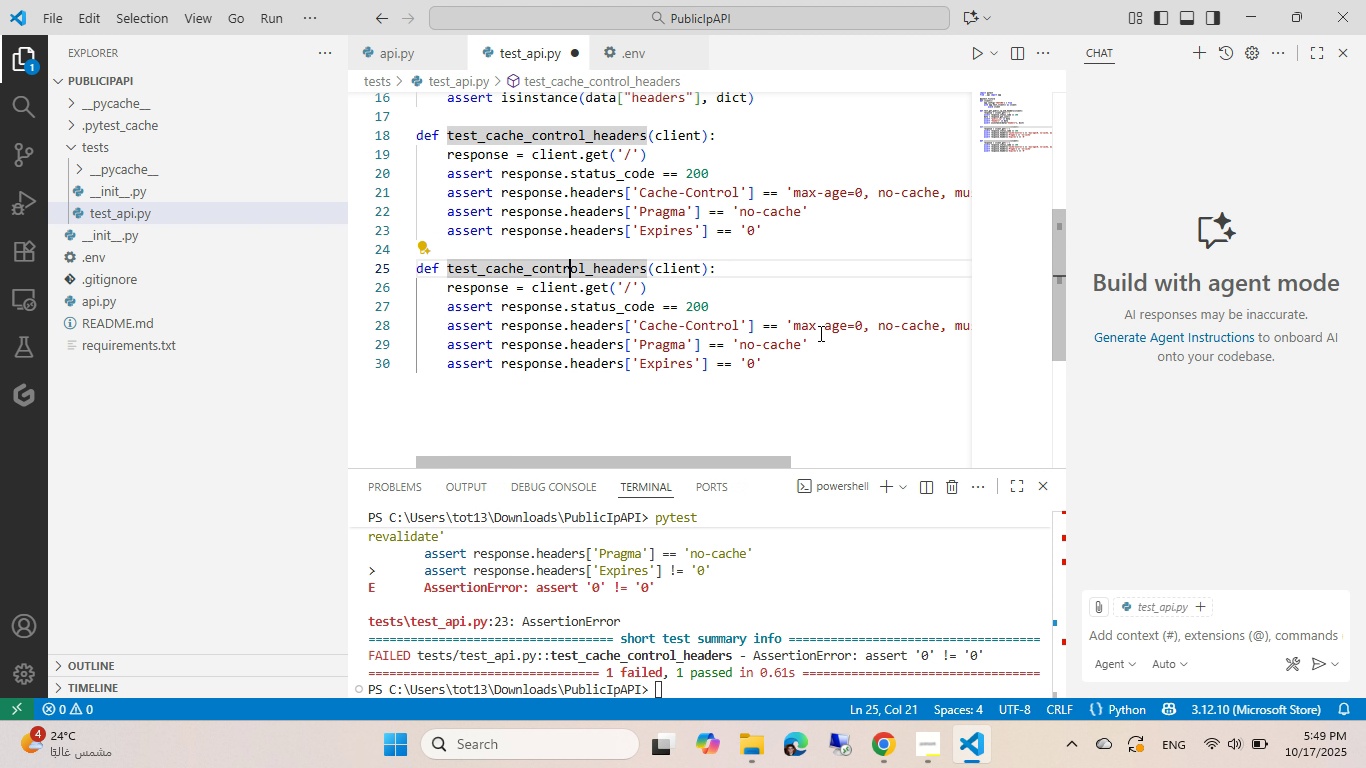 
key(ArrowRight)
 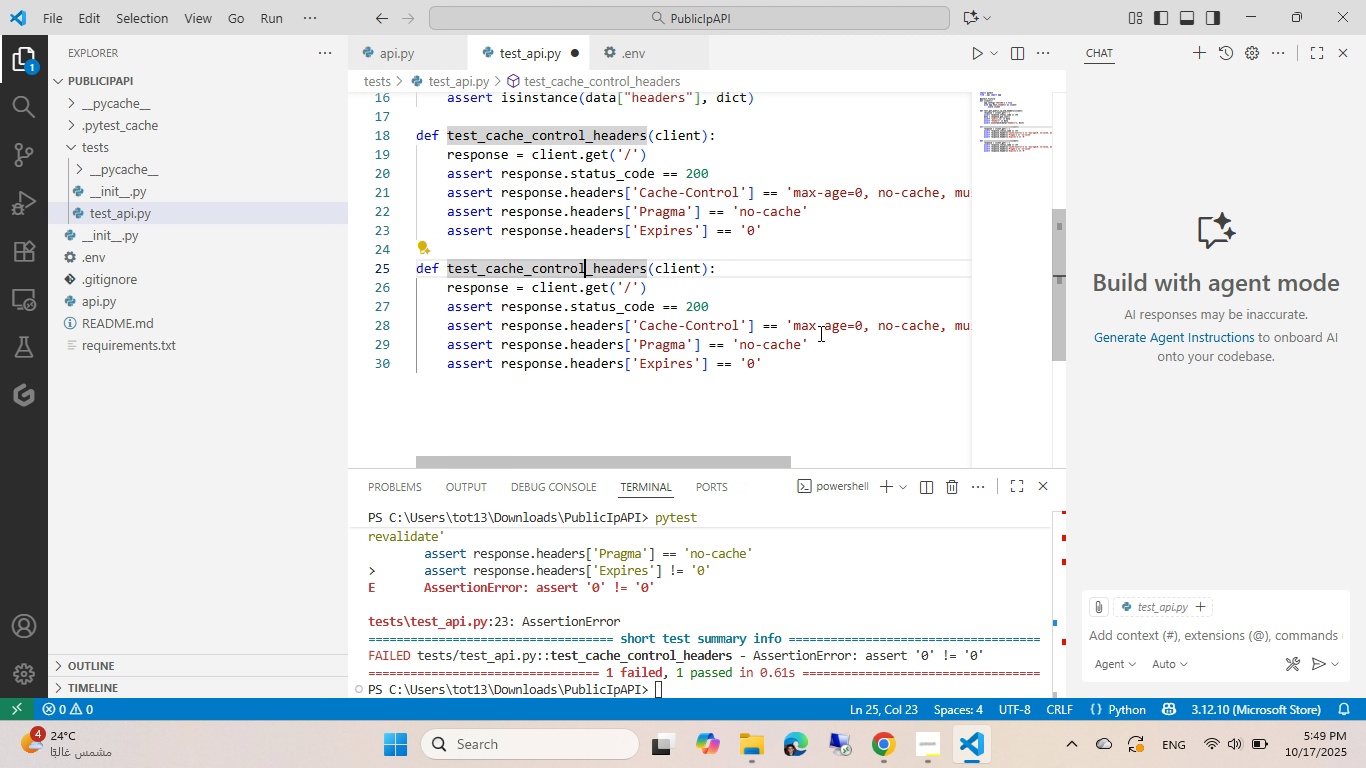 
key(ArrowRight)
 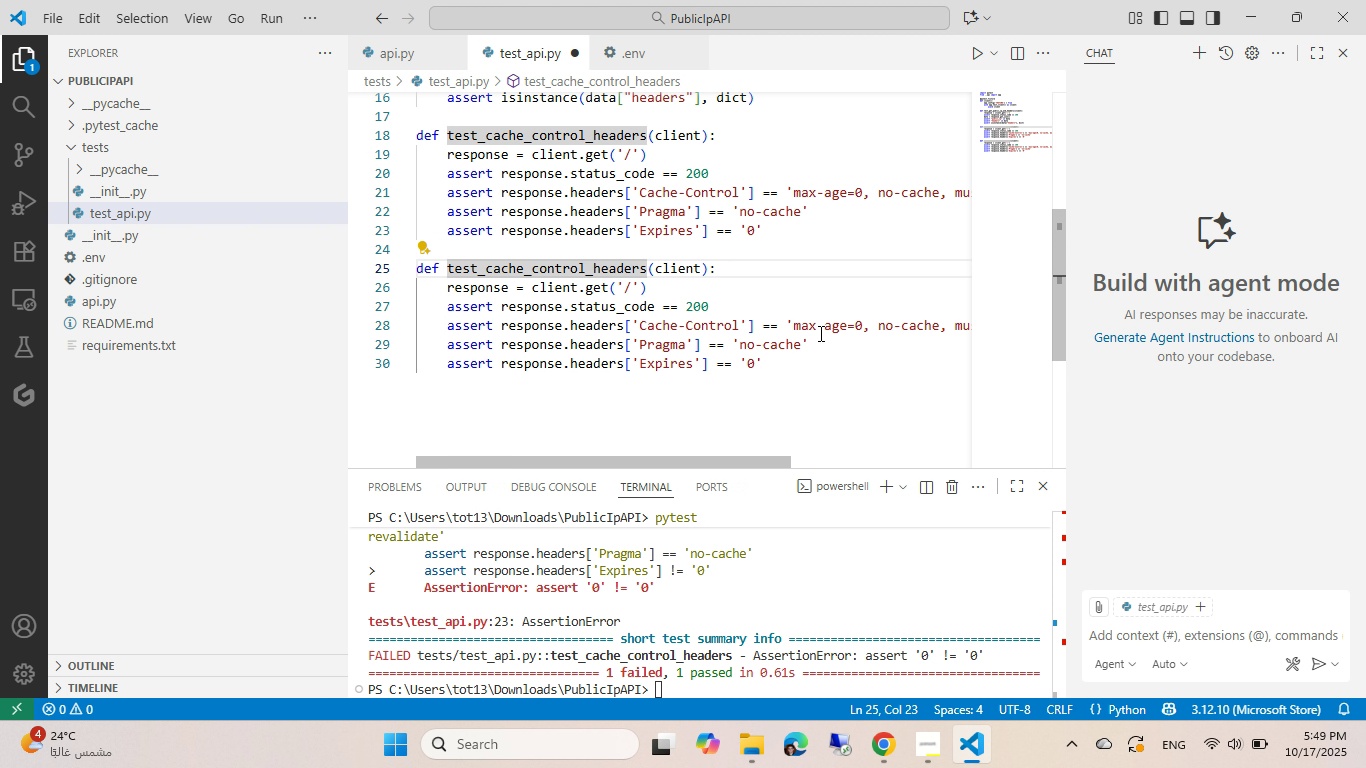 
hold_key(key=Backspace, duration=0.7)
 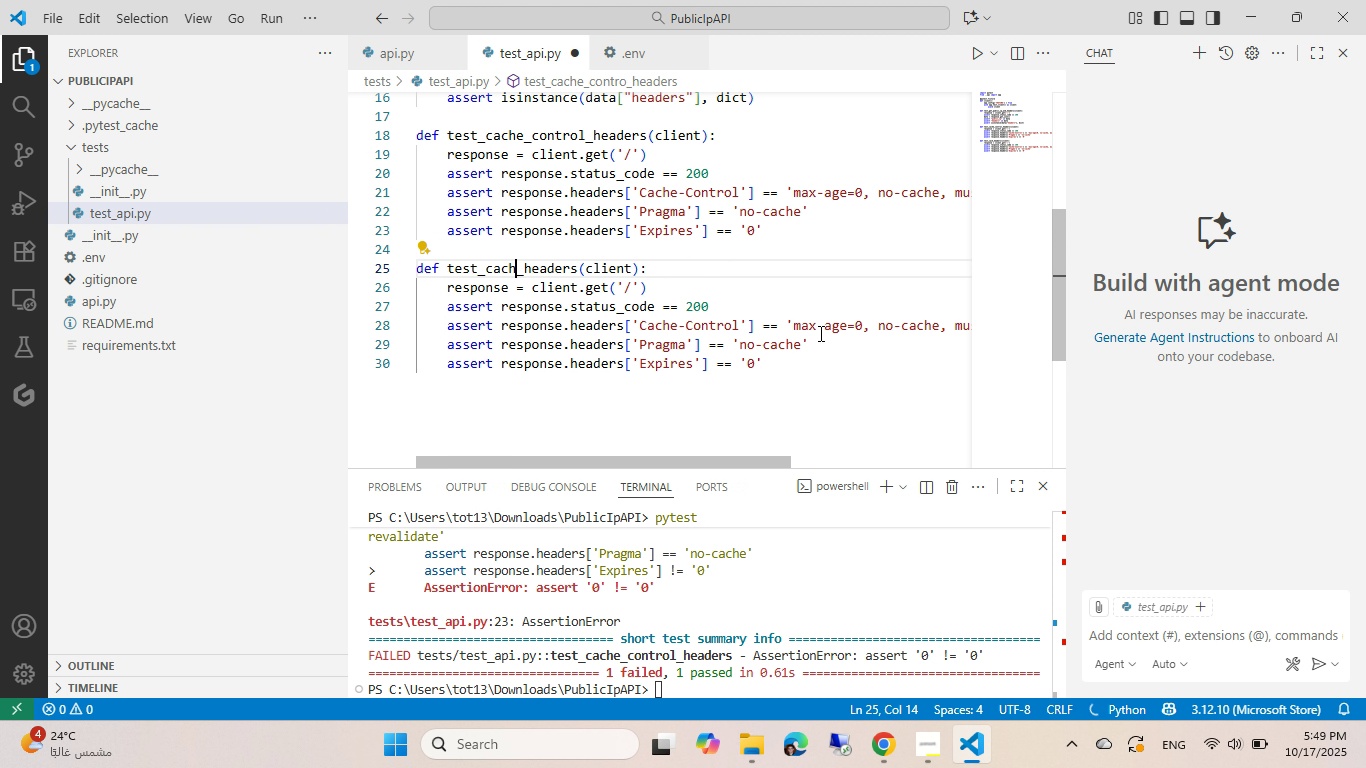 
key(Backspace)
key(Backspace)
key(Backspace)
key(Backspace)
key(Backspace)
type(request)
 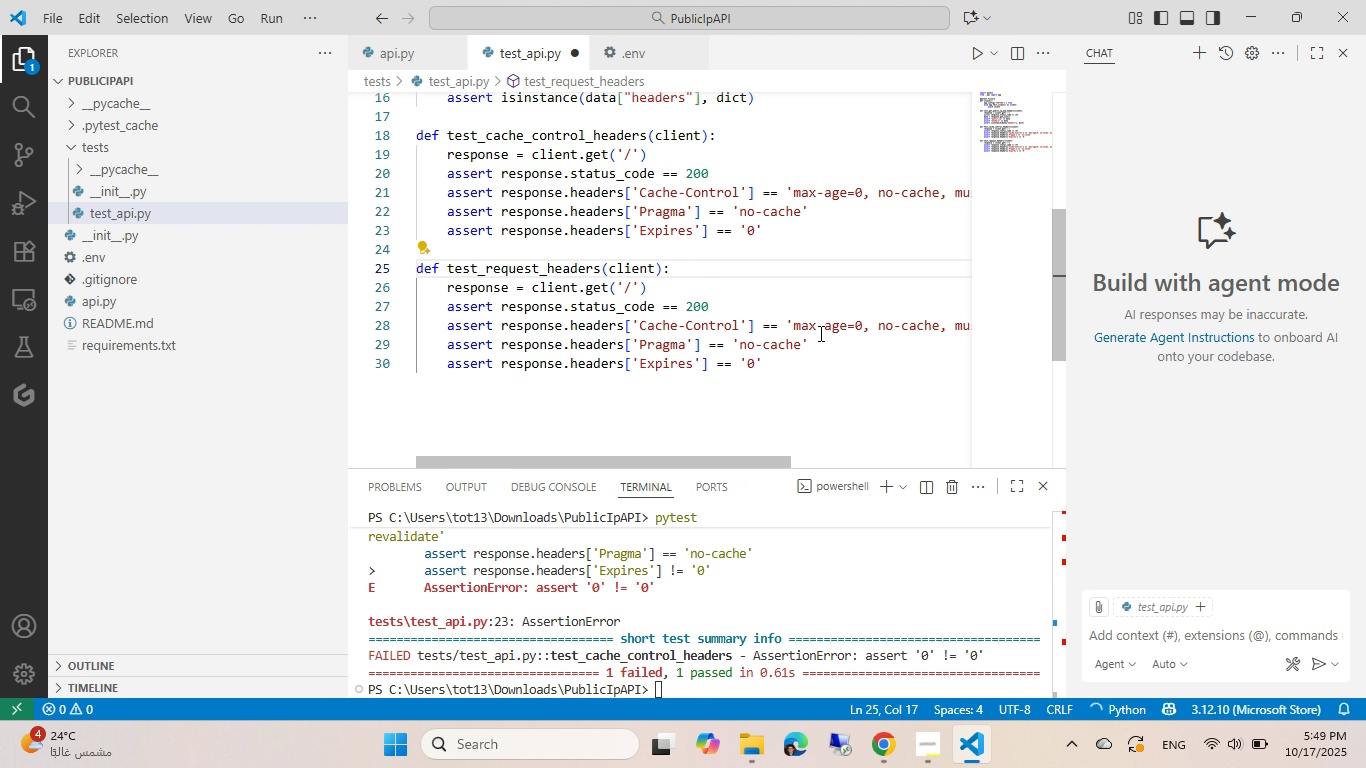 
hold_key(key=ArrowRight, duration=0.69)
 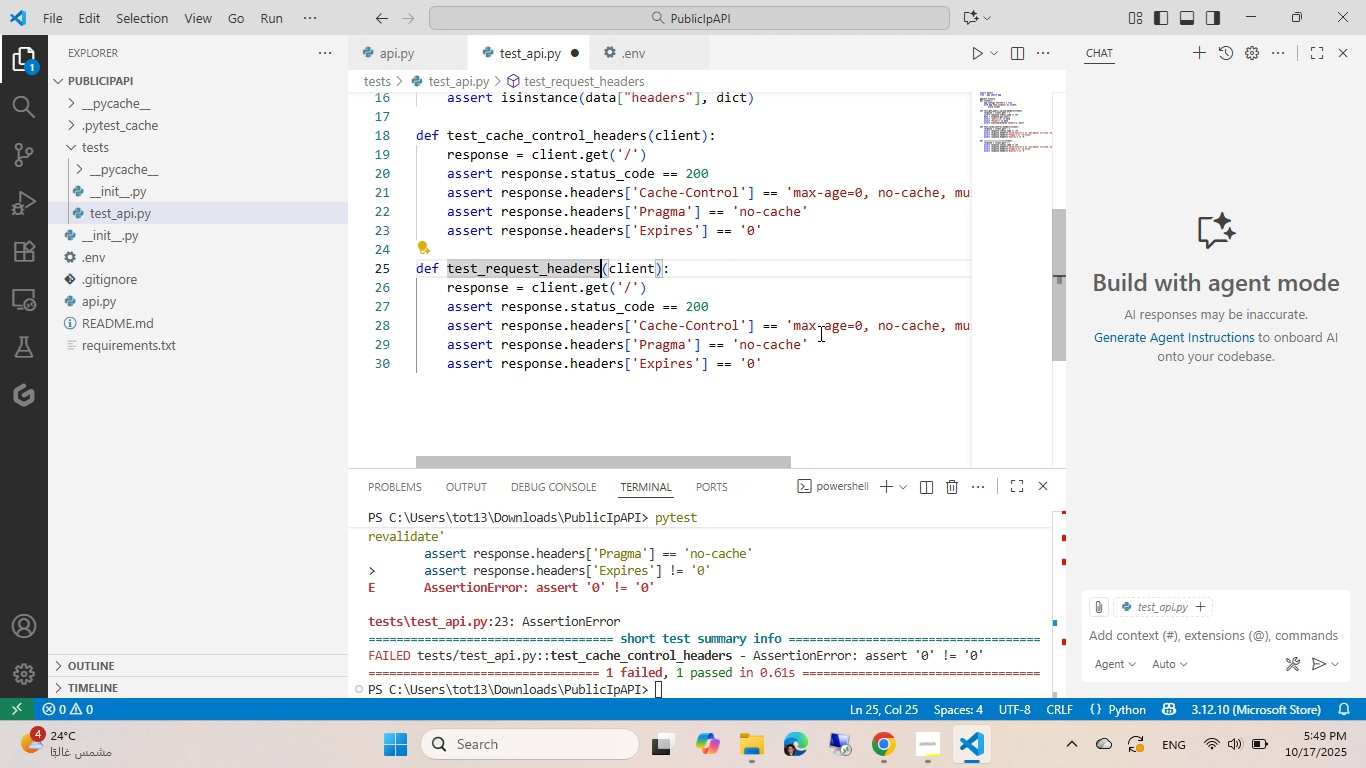 
type(_etued_correct)
 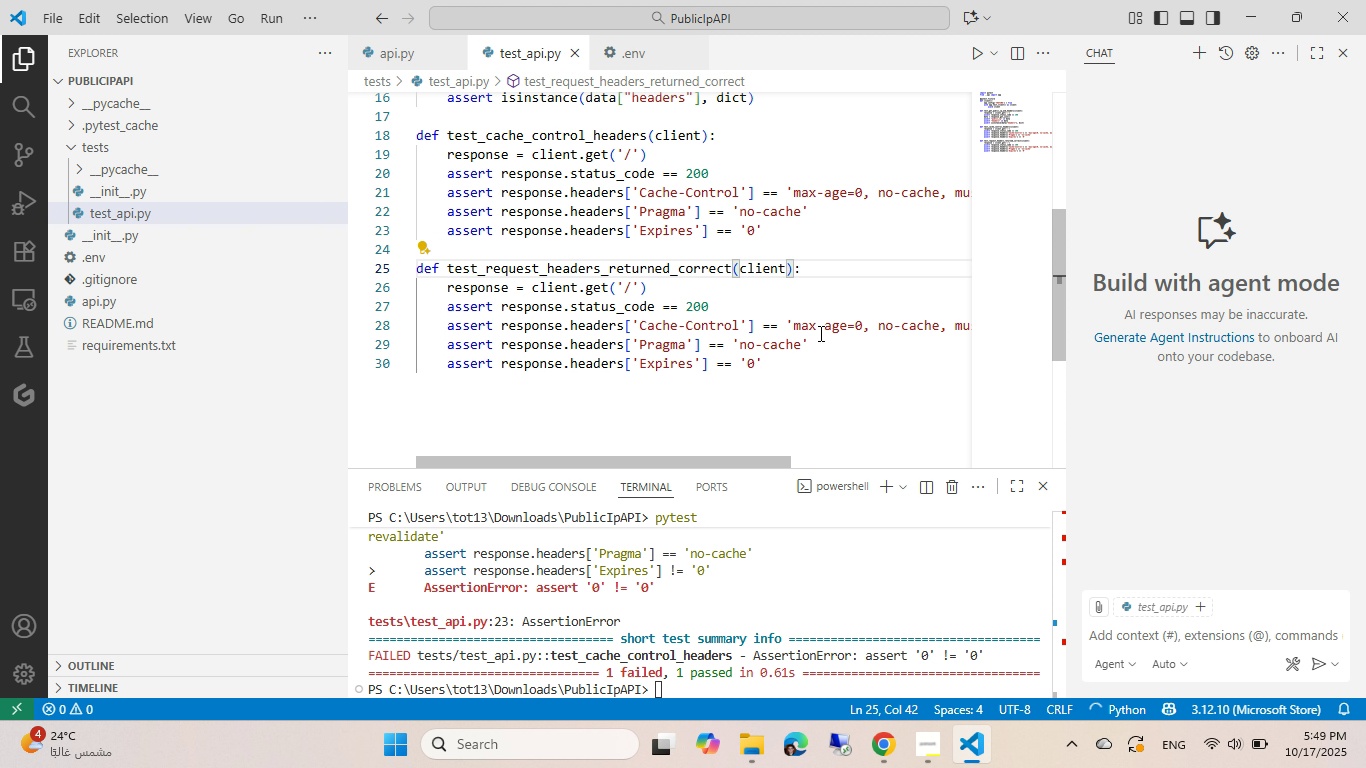 
hold_key(key=N, duration=19.31)
 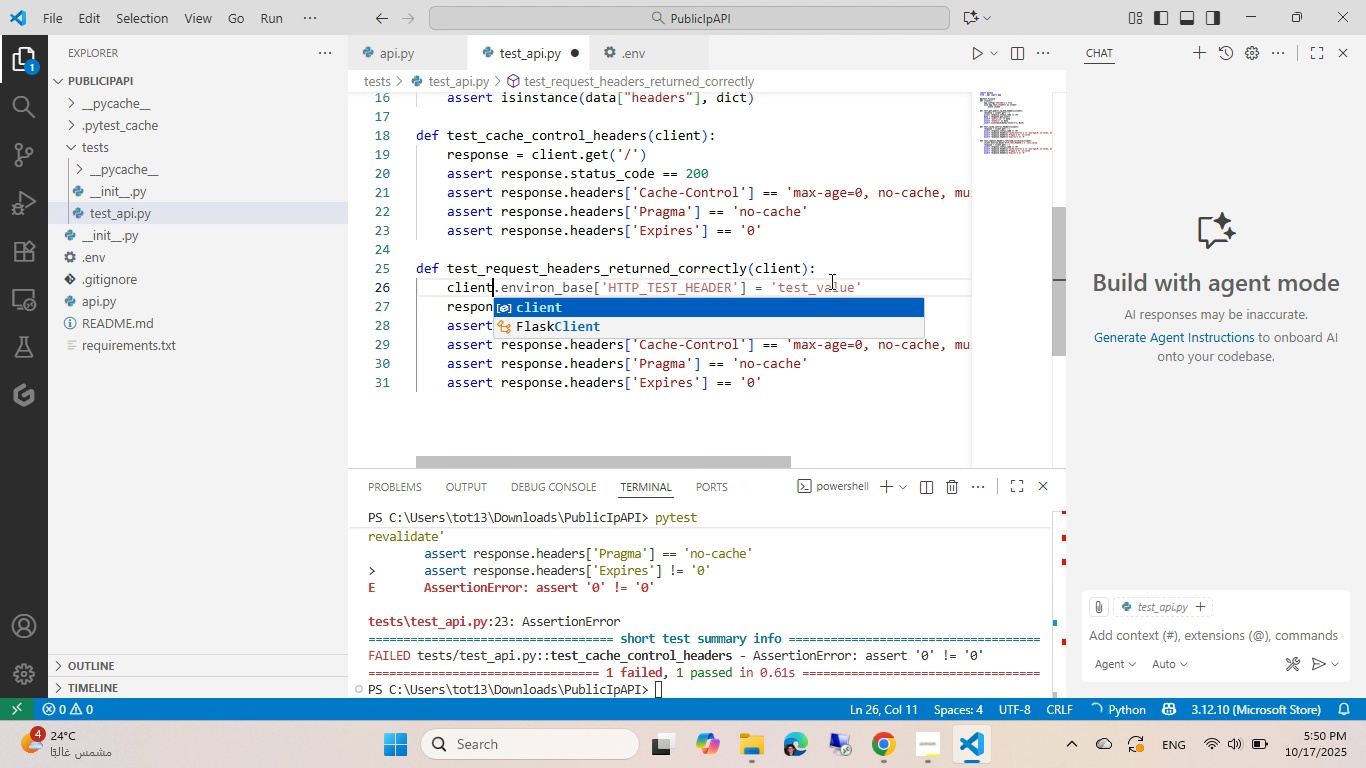 
key(Control+ControlLeft)
 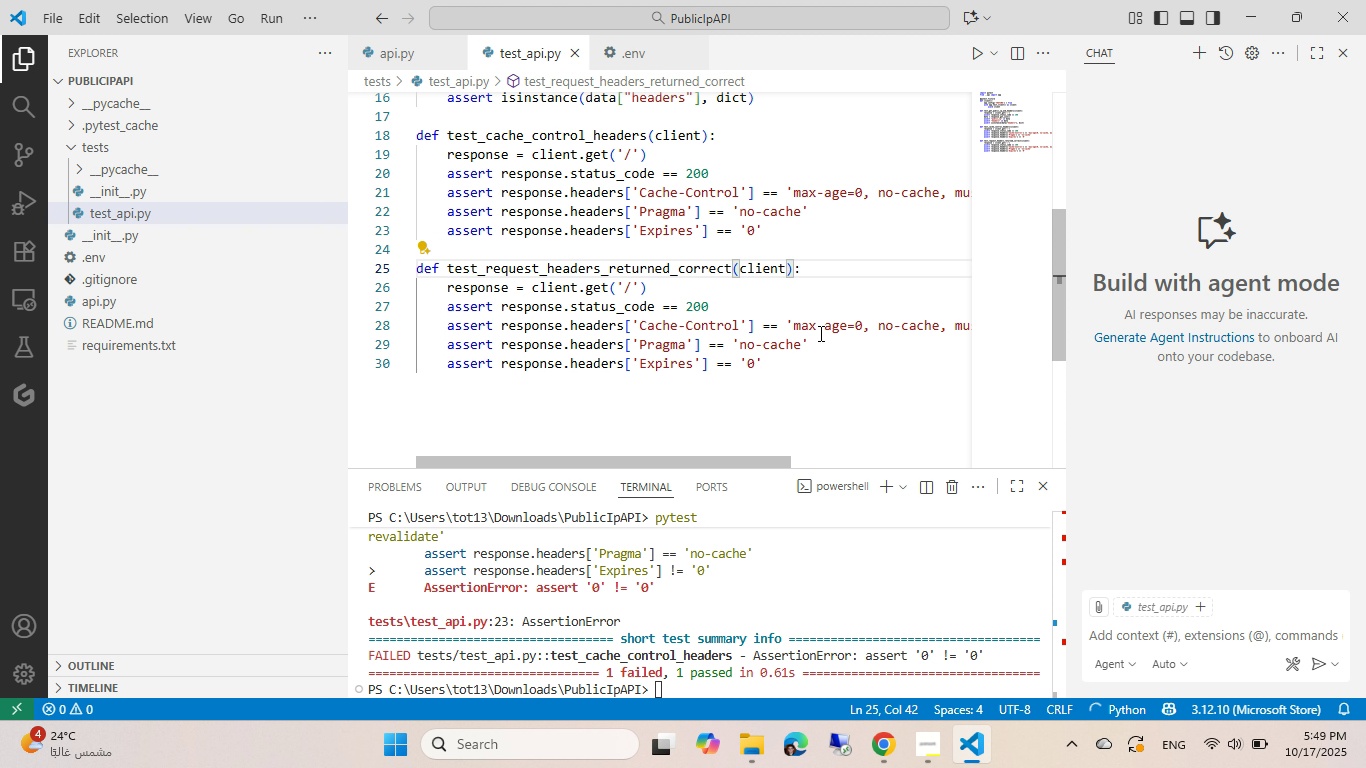 
key(Control+S)
 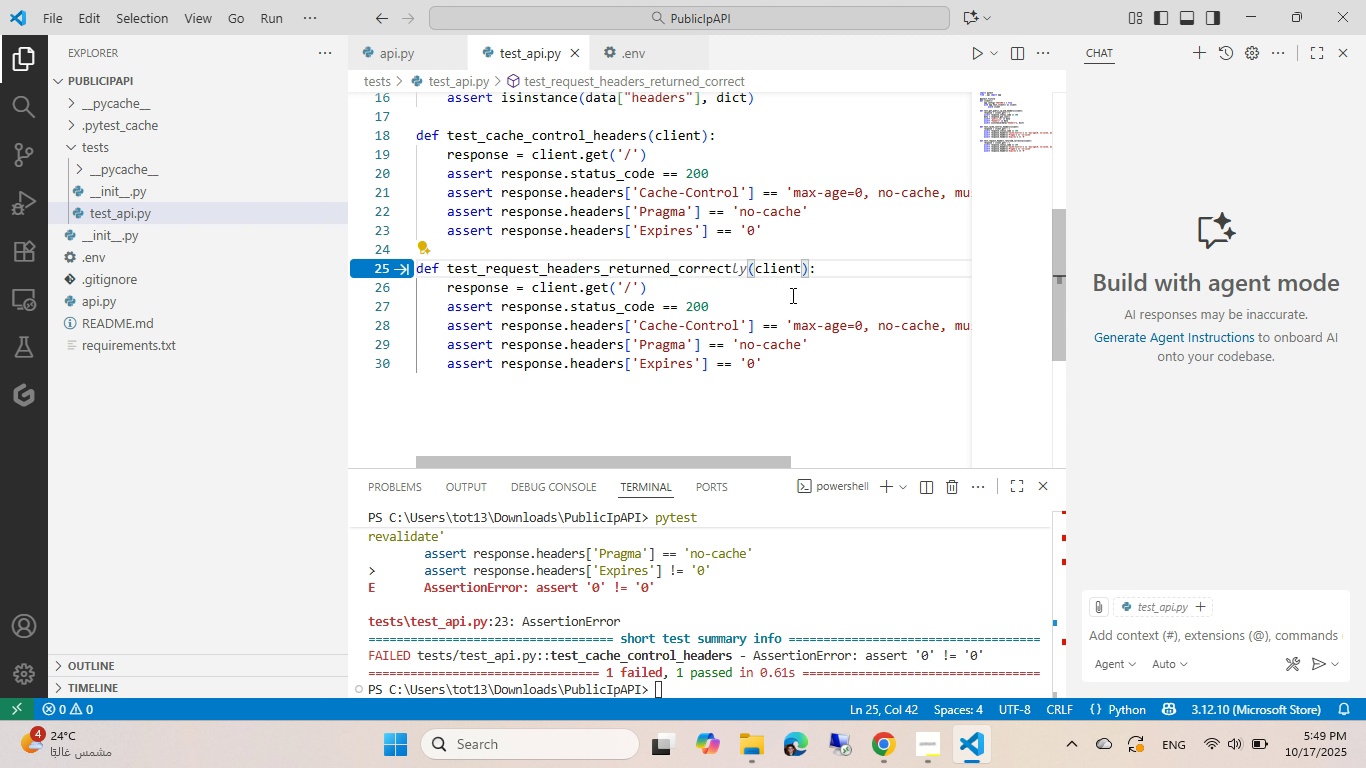 
key(Tab)
 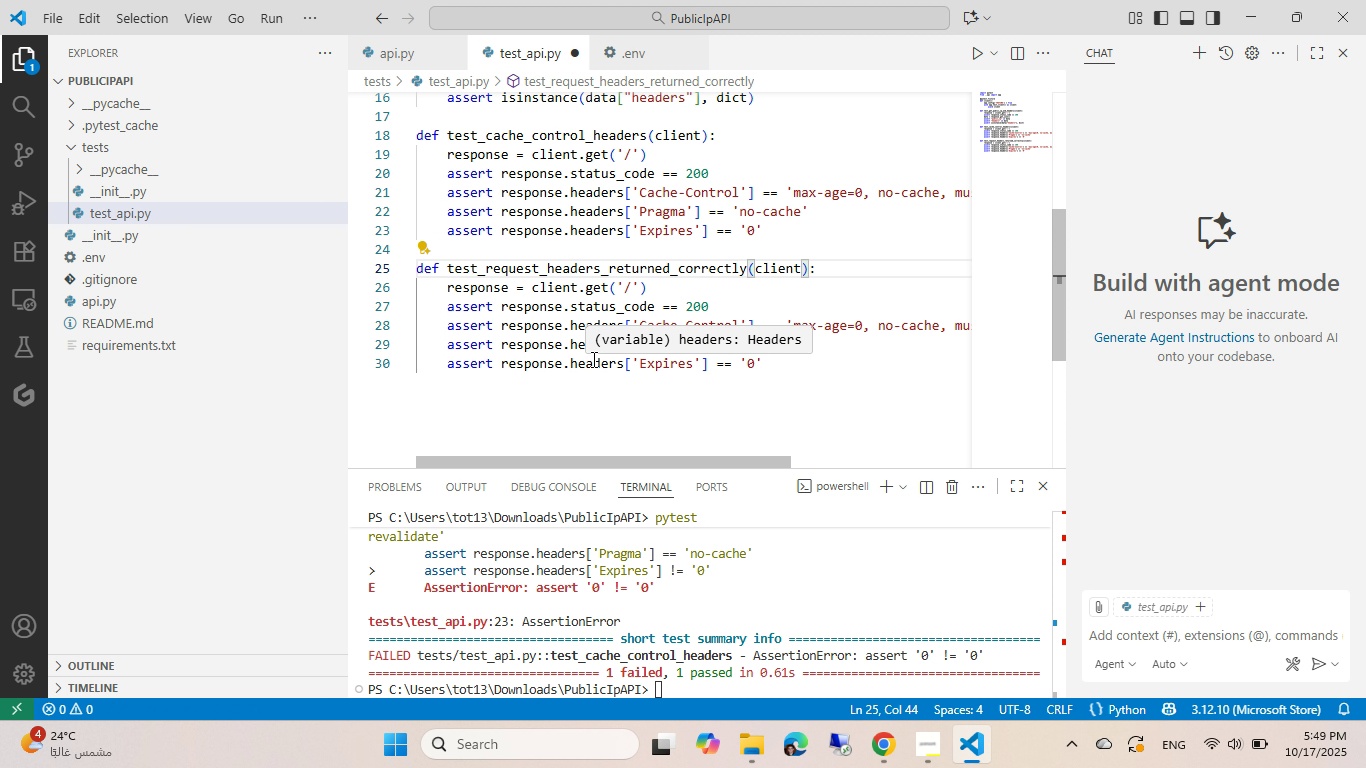 
left_click([728, 396])
 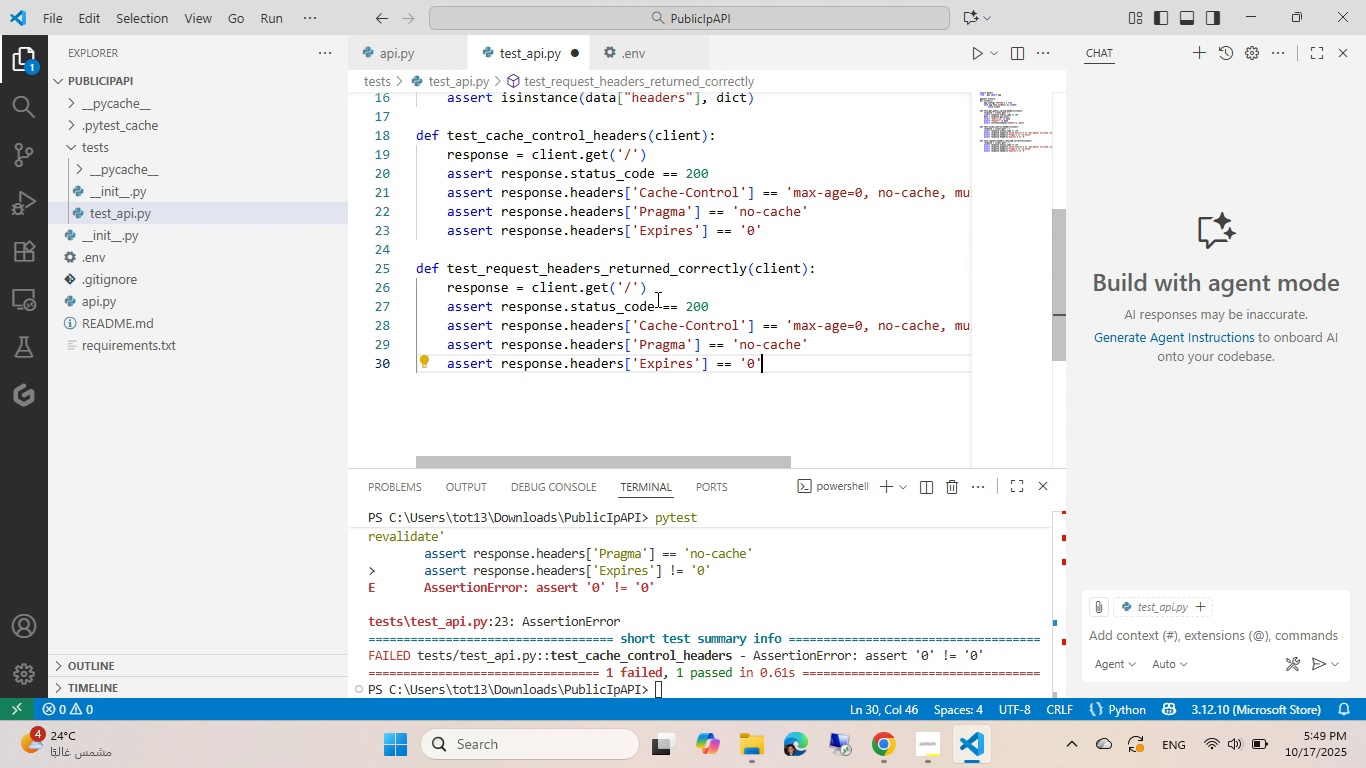 
left_click([654, 287])
 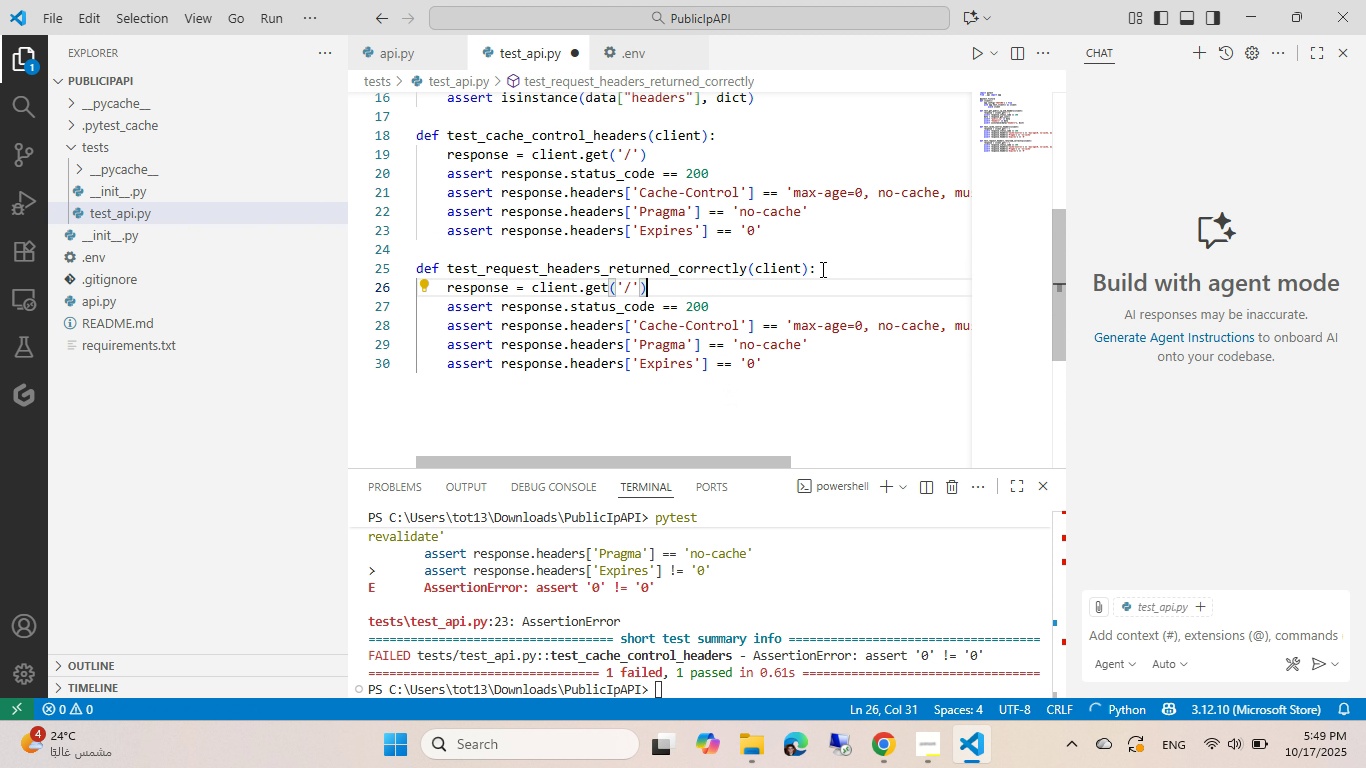 
left_click([821, 269])
 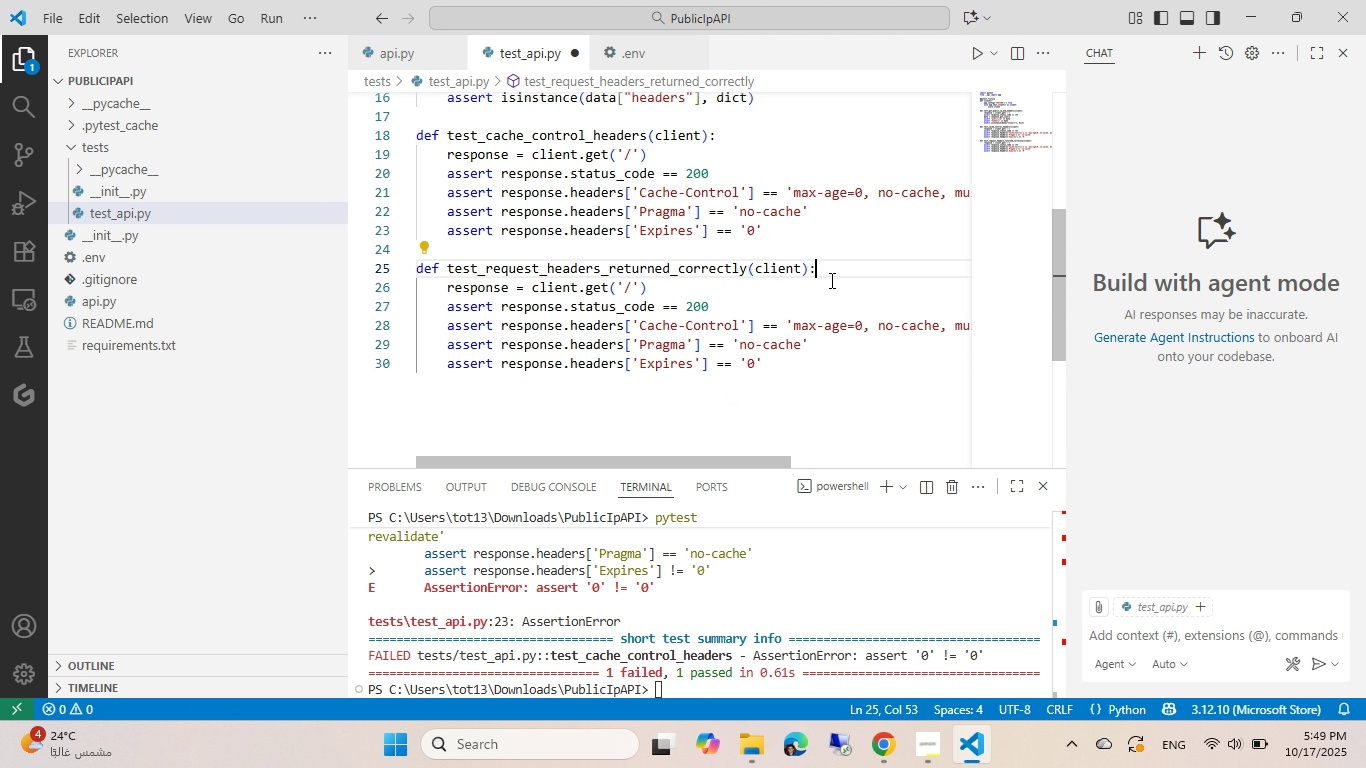 
key(NumpadEnter)
type(cliet.reqz)
 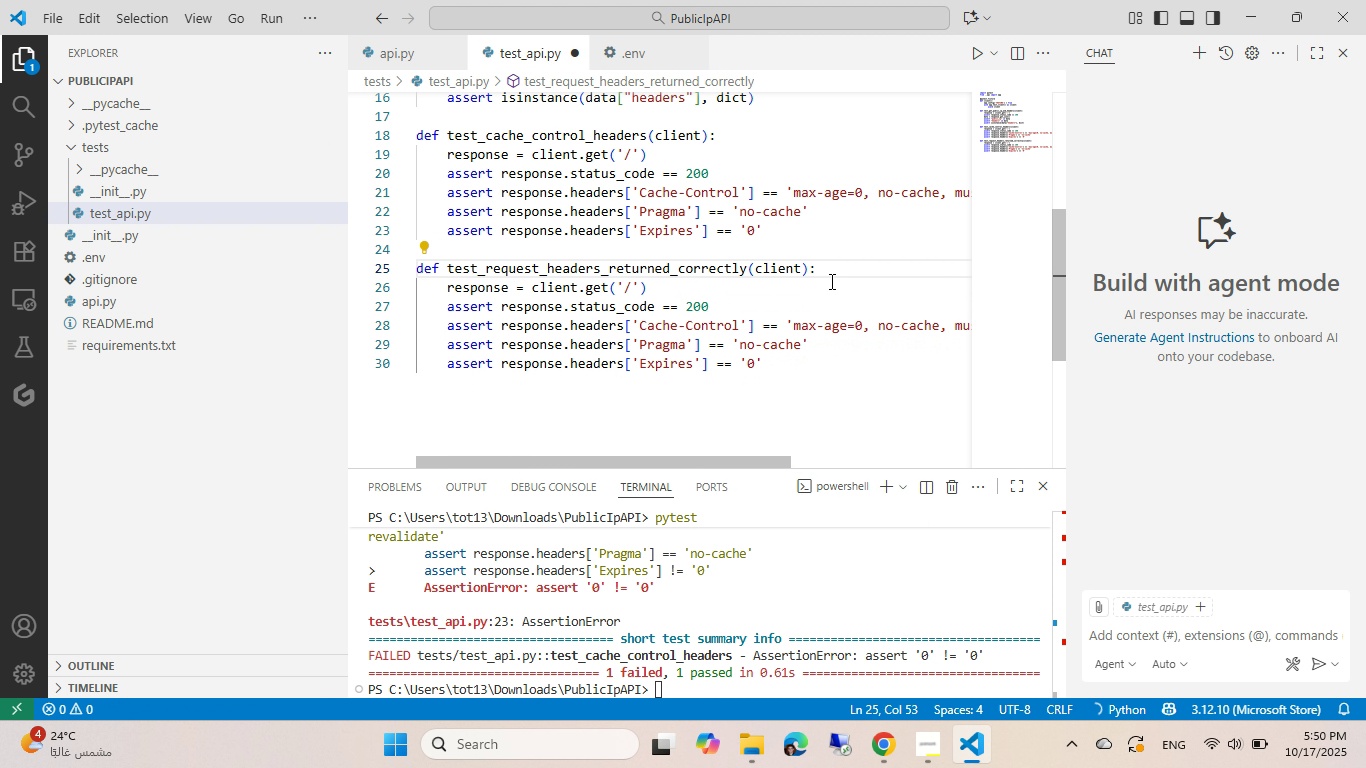 
hold_key(key=ControlLeft, duration=0.66)
 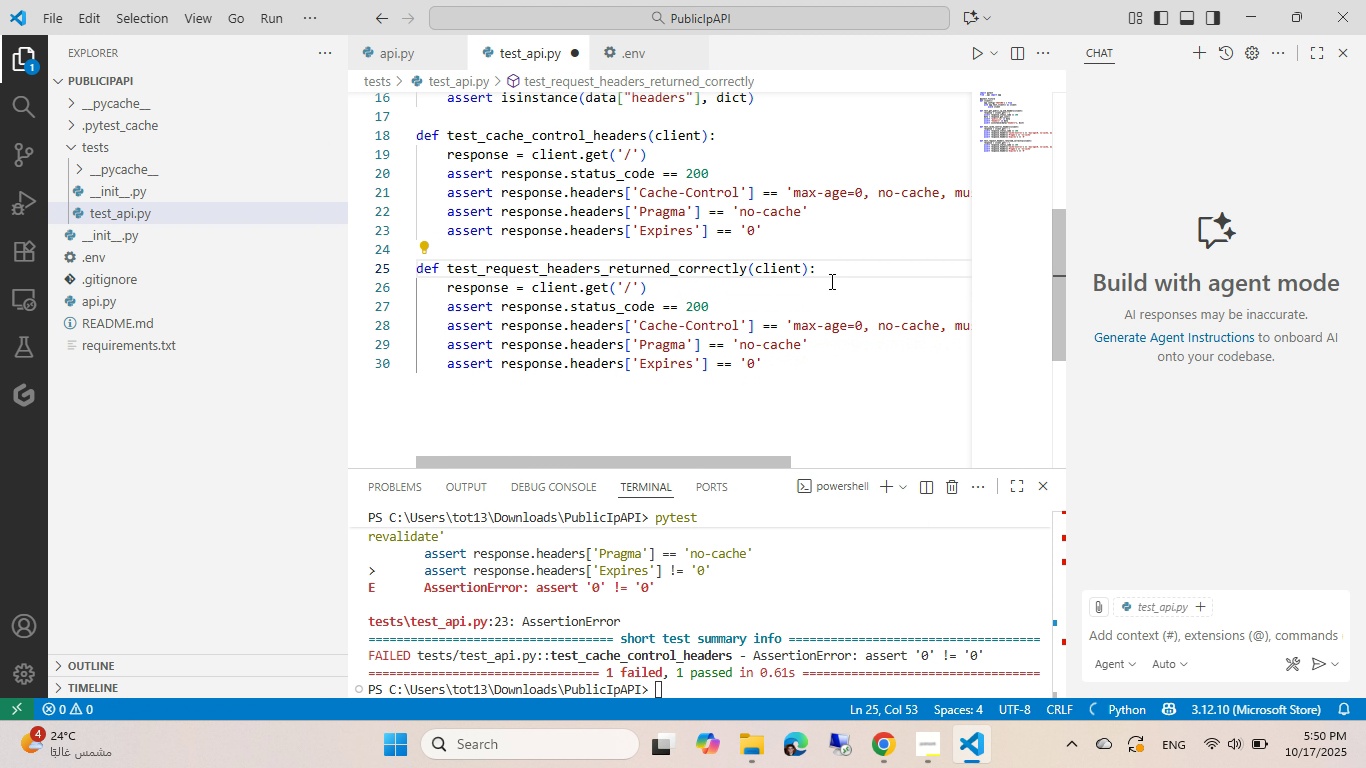 
key(Control+ControlLeft)
 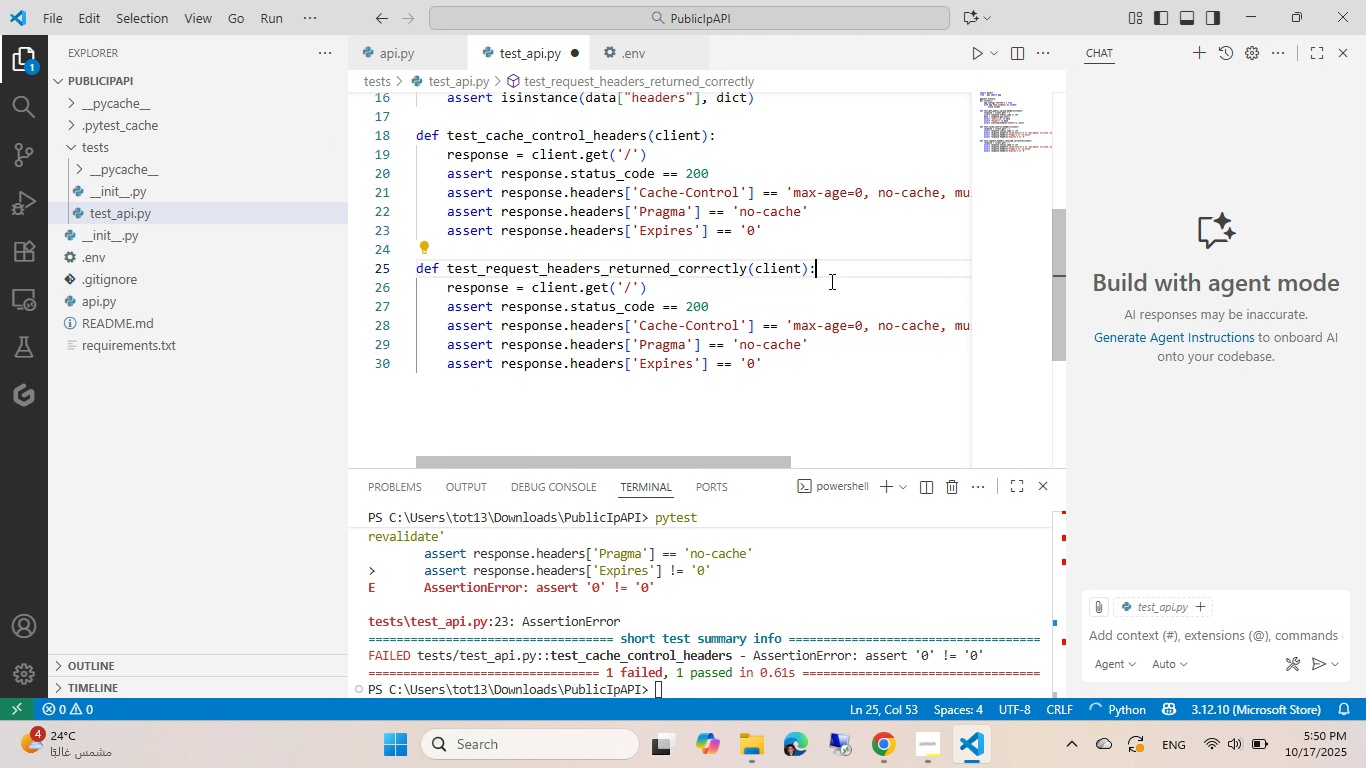 
key(Control+S)
 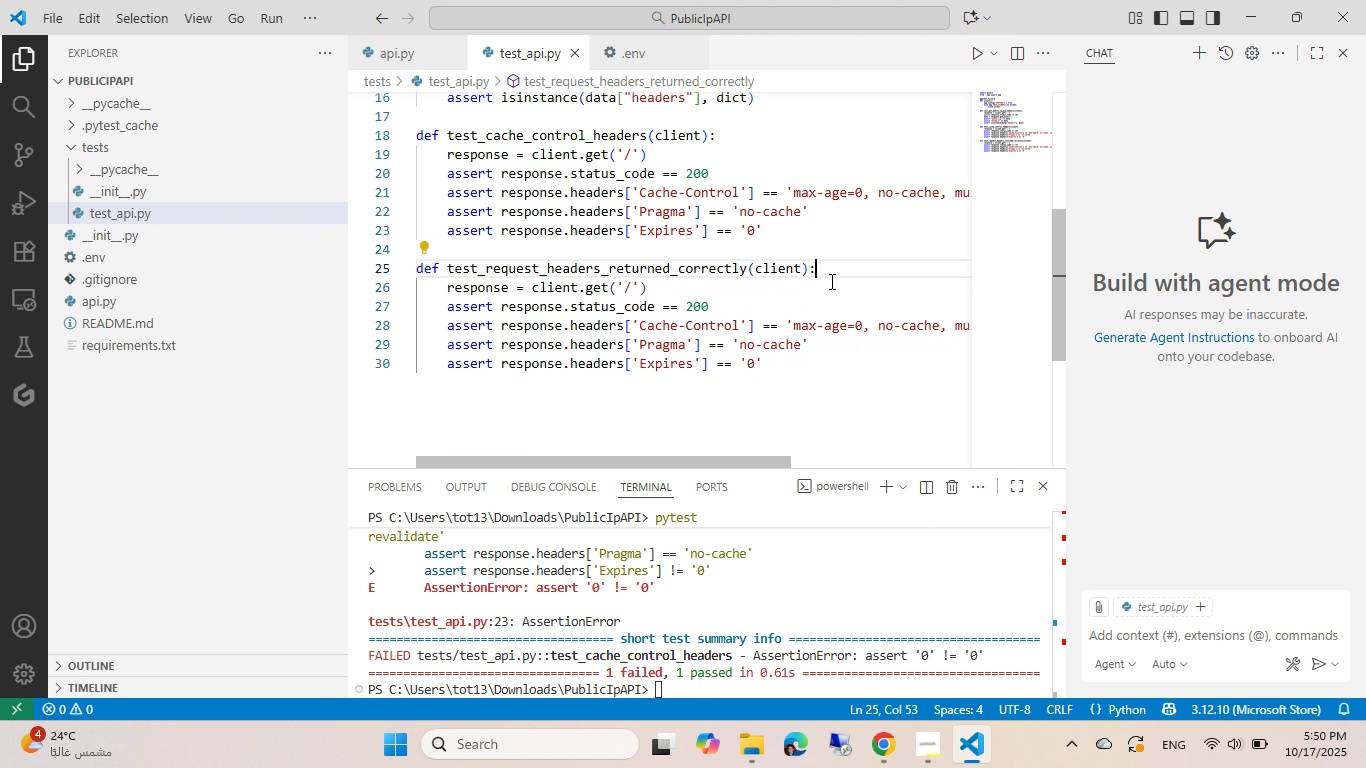 
key(ArrowDown)
 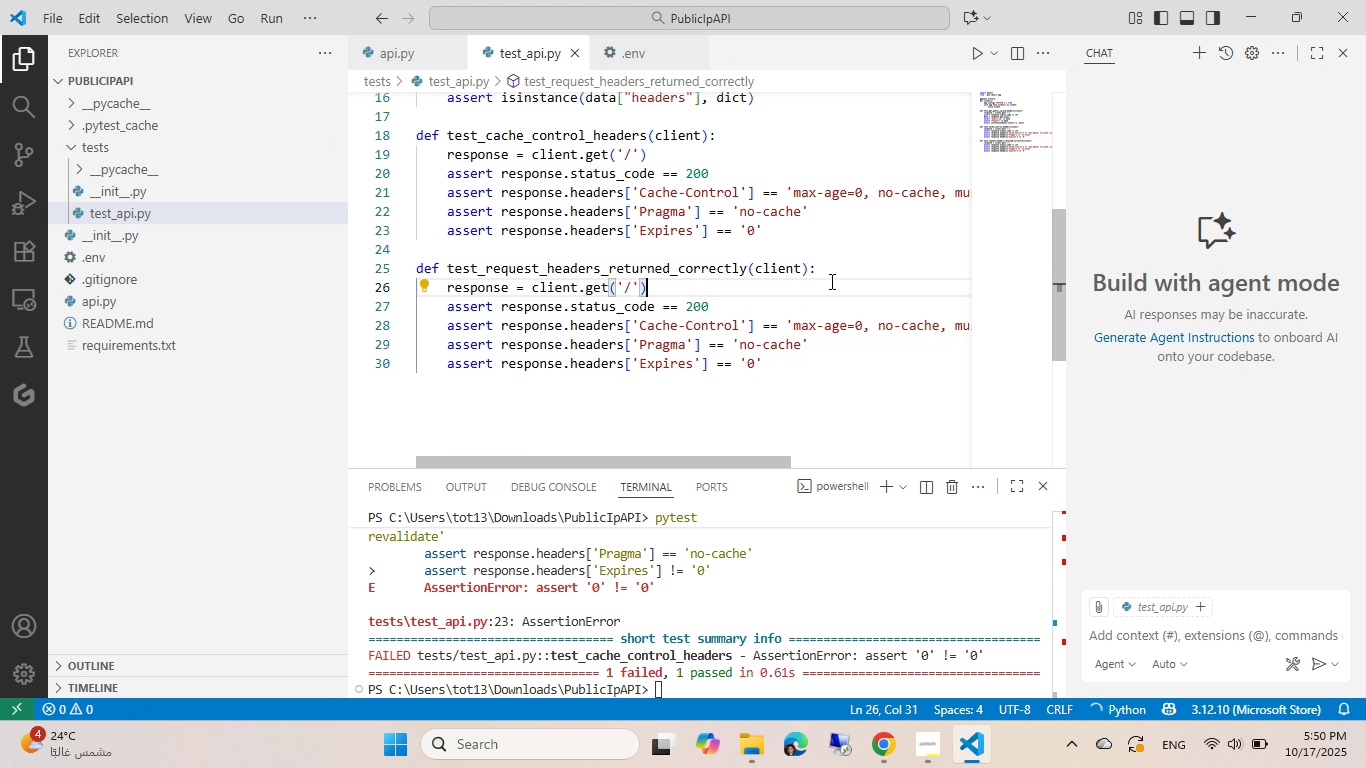 
key(ArrowLeft)
 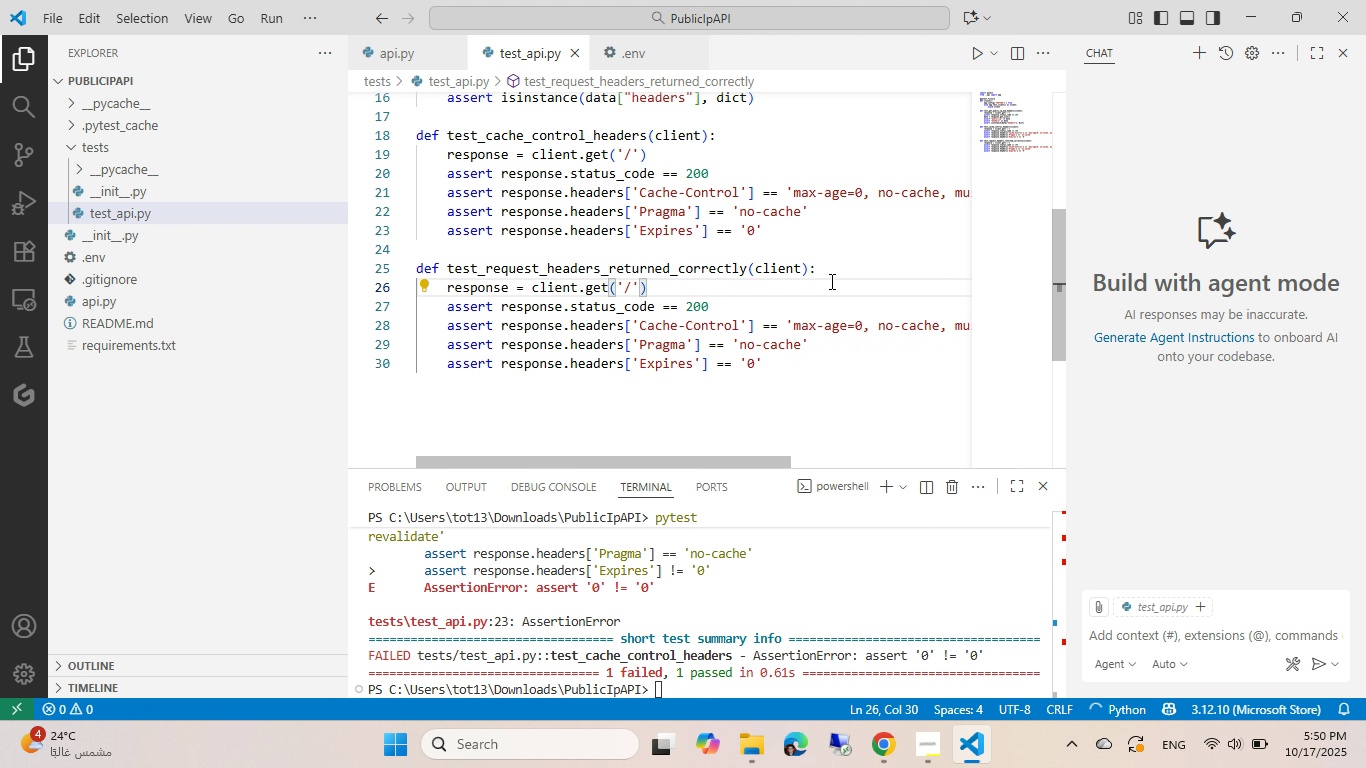 
key(Comma)
 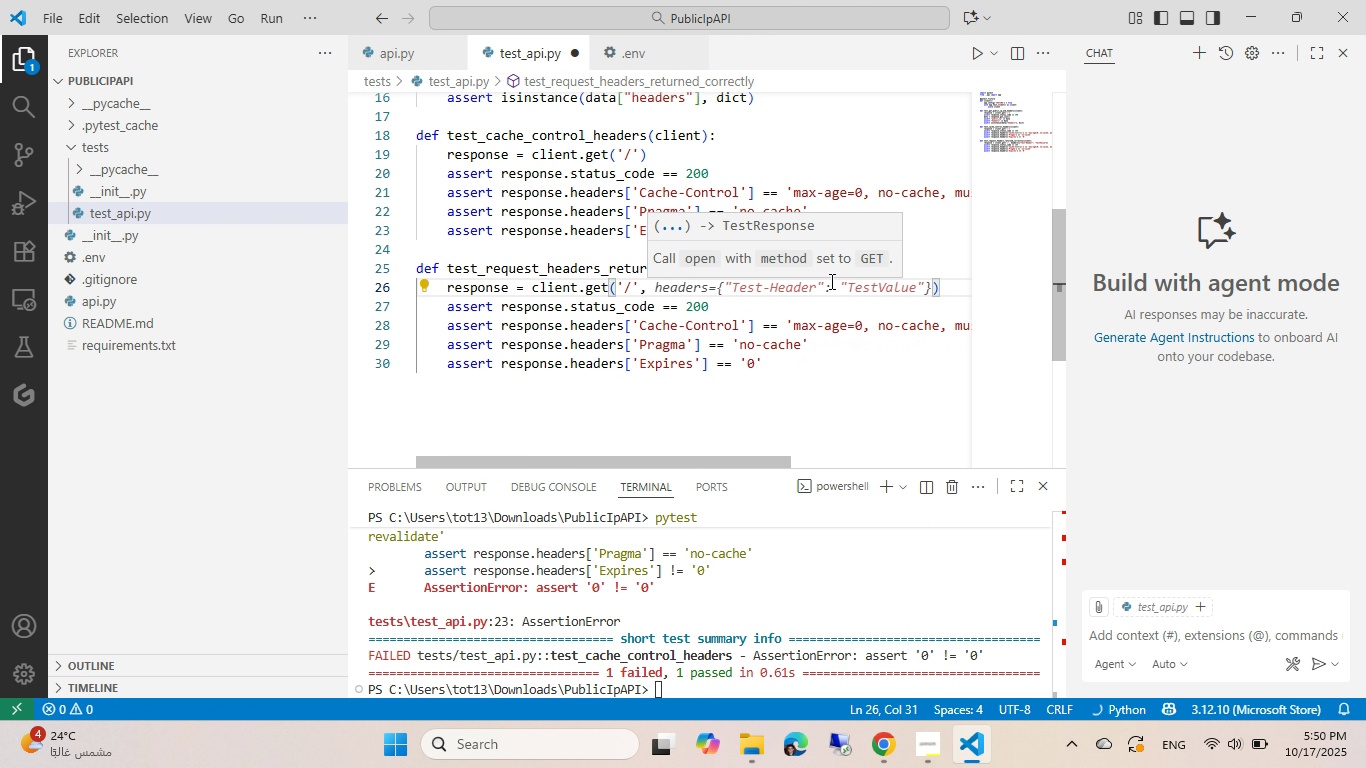 
key(Space)
 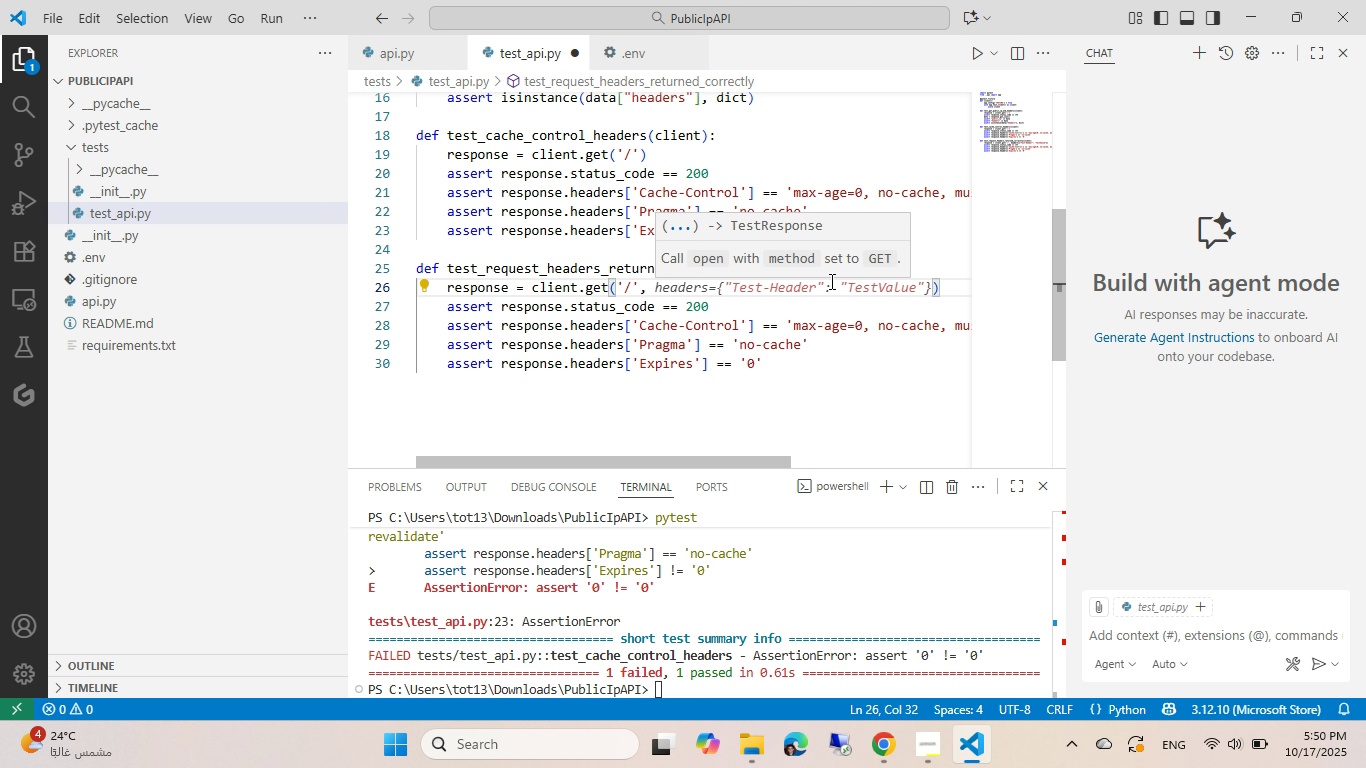 
key(Tab)
 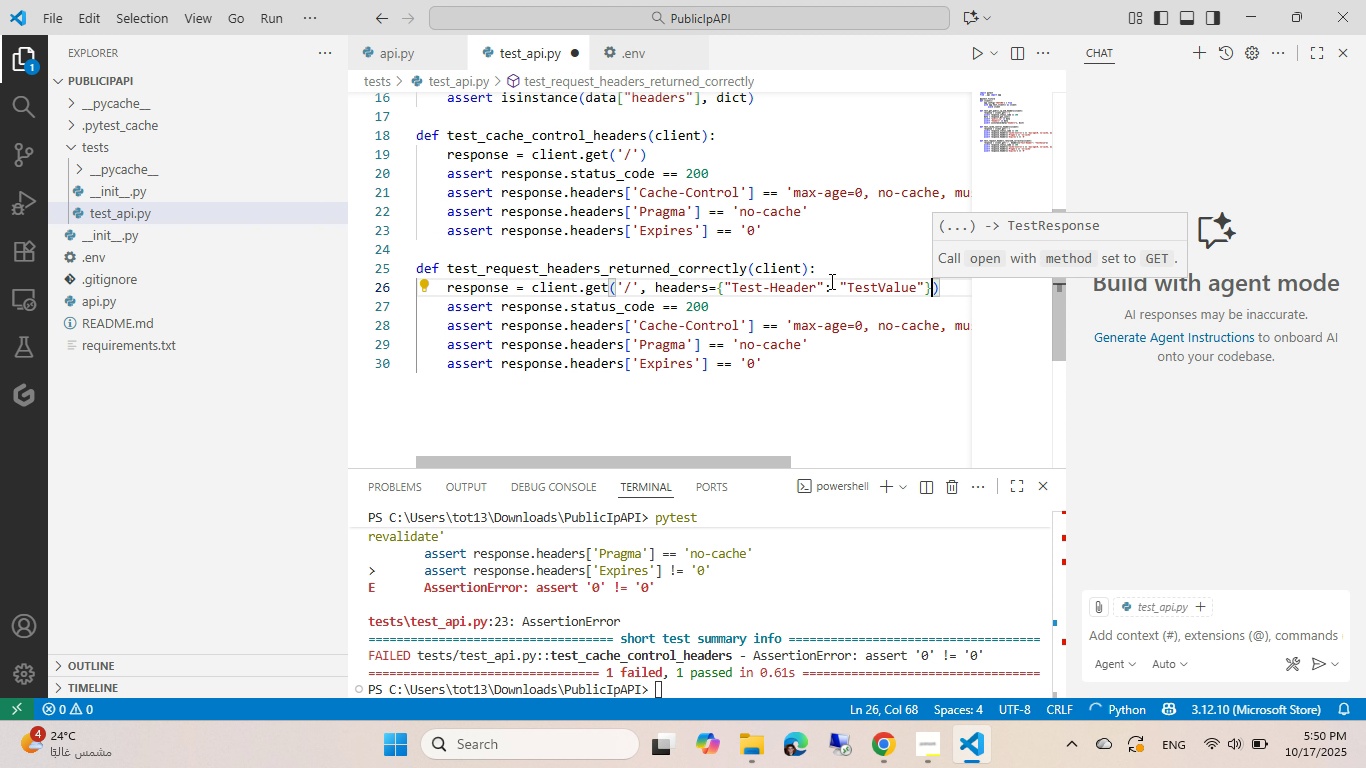 
key(ArrowLeft)
 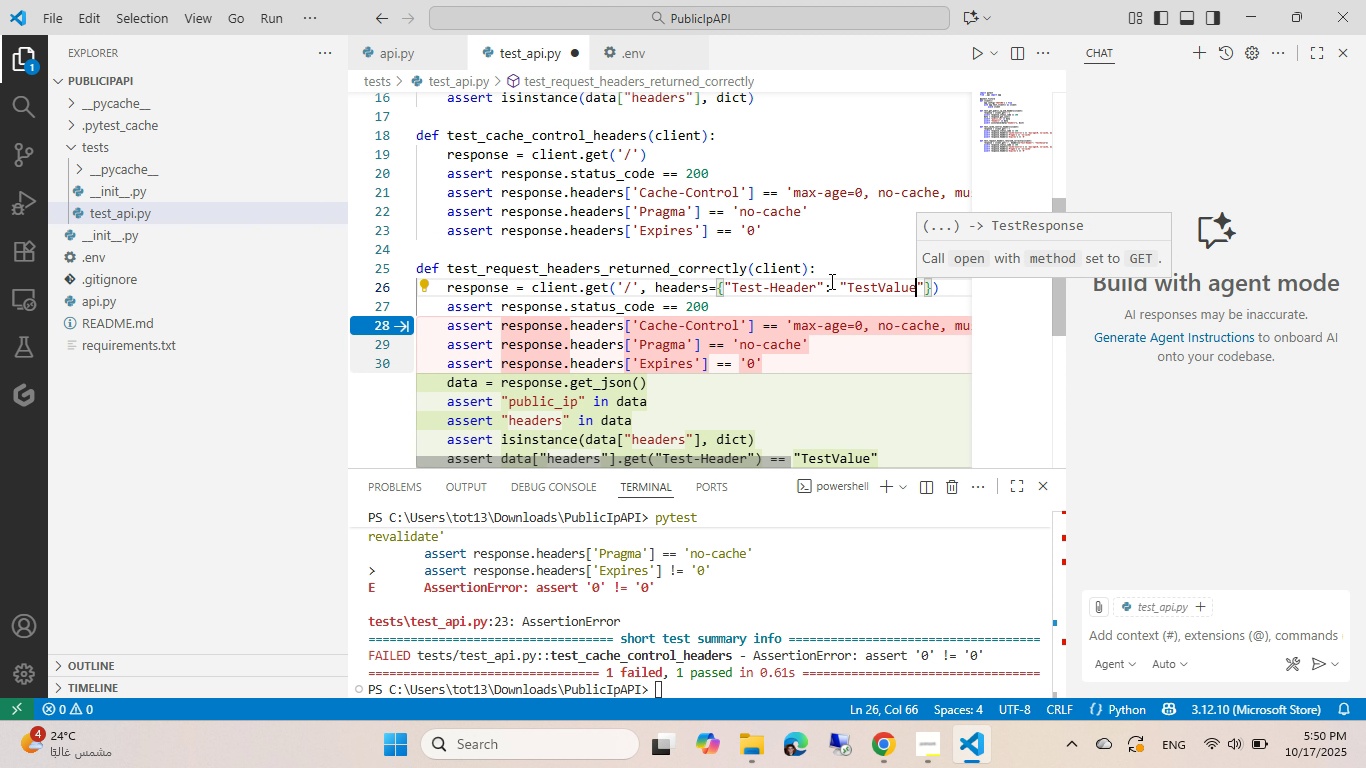 
key(ArrowLeft)
 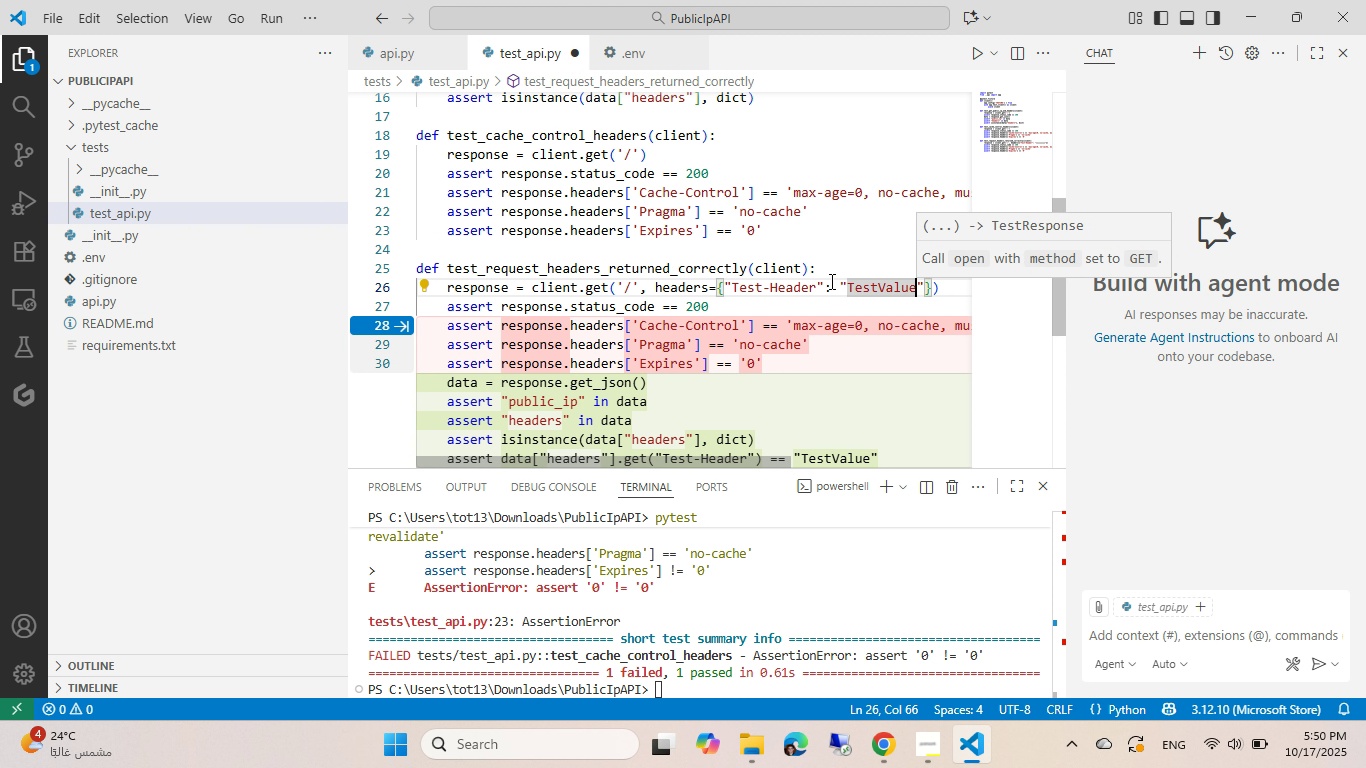 
wait(5.75)
 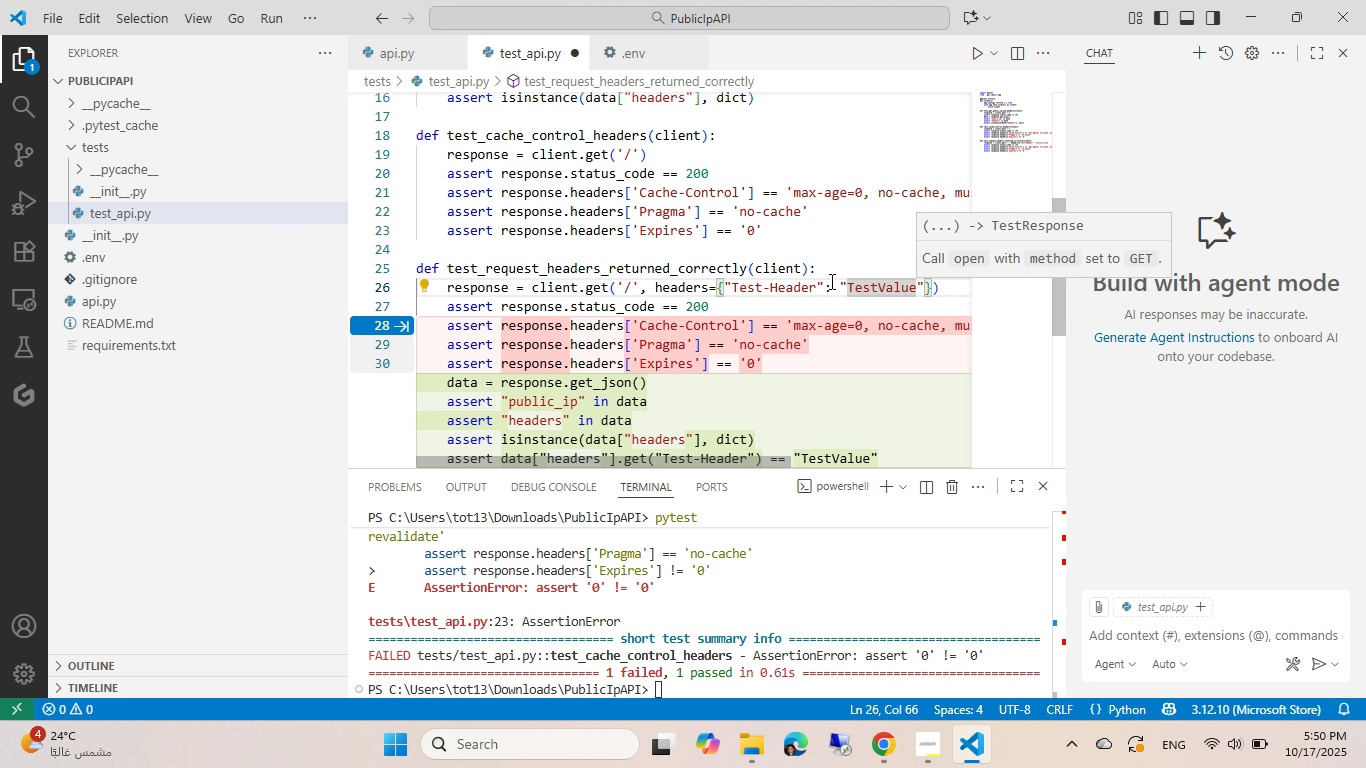 
key(Tab)
 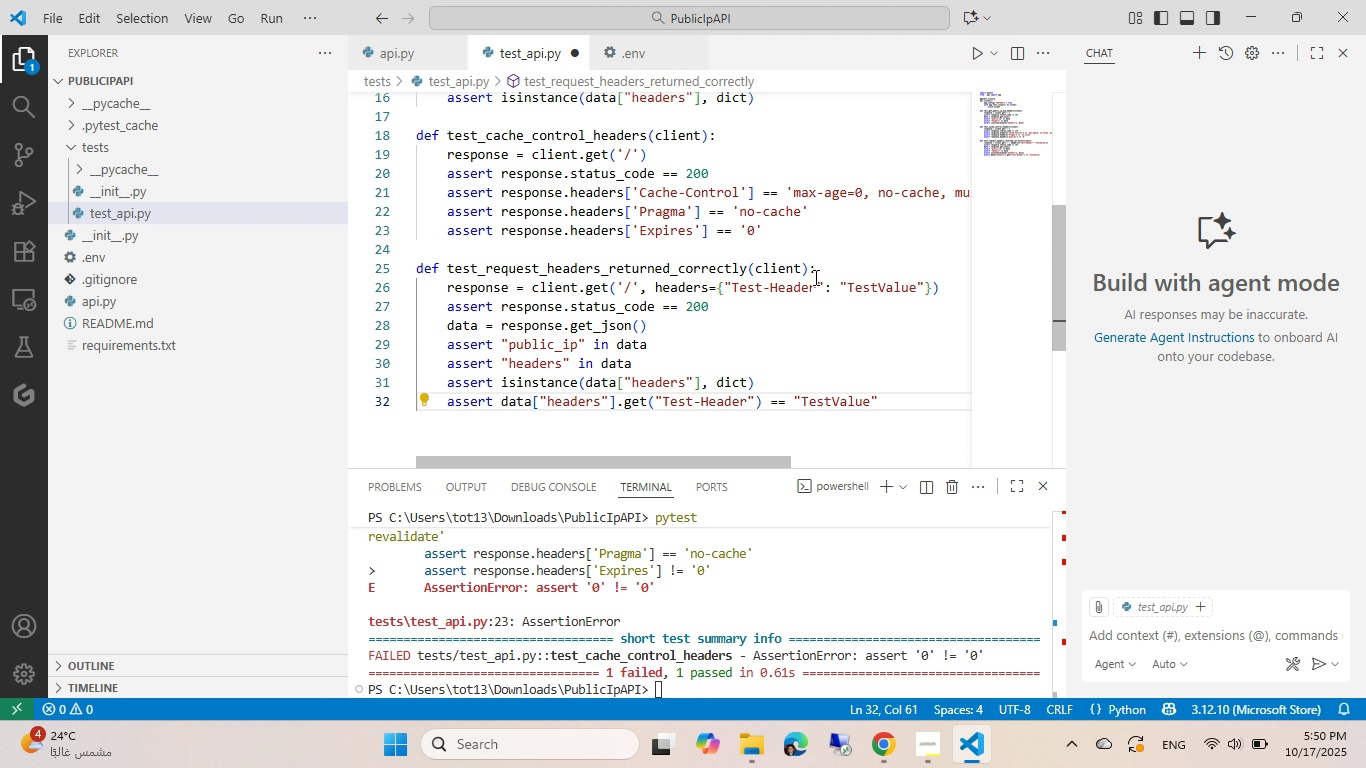 
left_click([816, 290])
 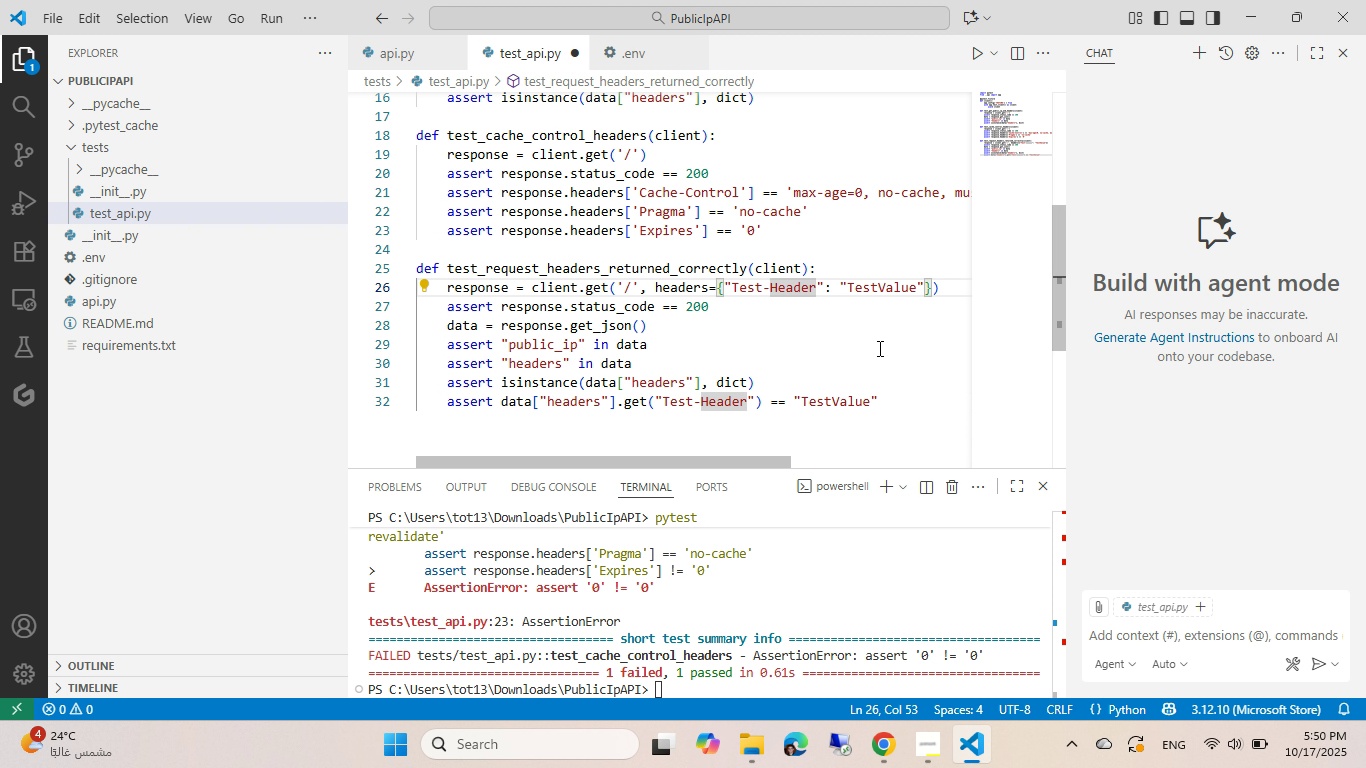 
left_click([925, 288])
 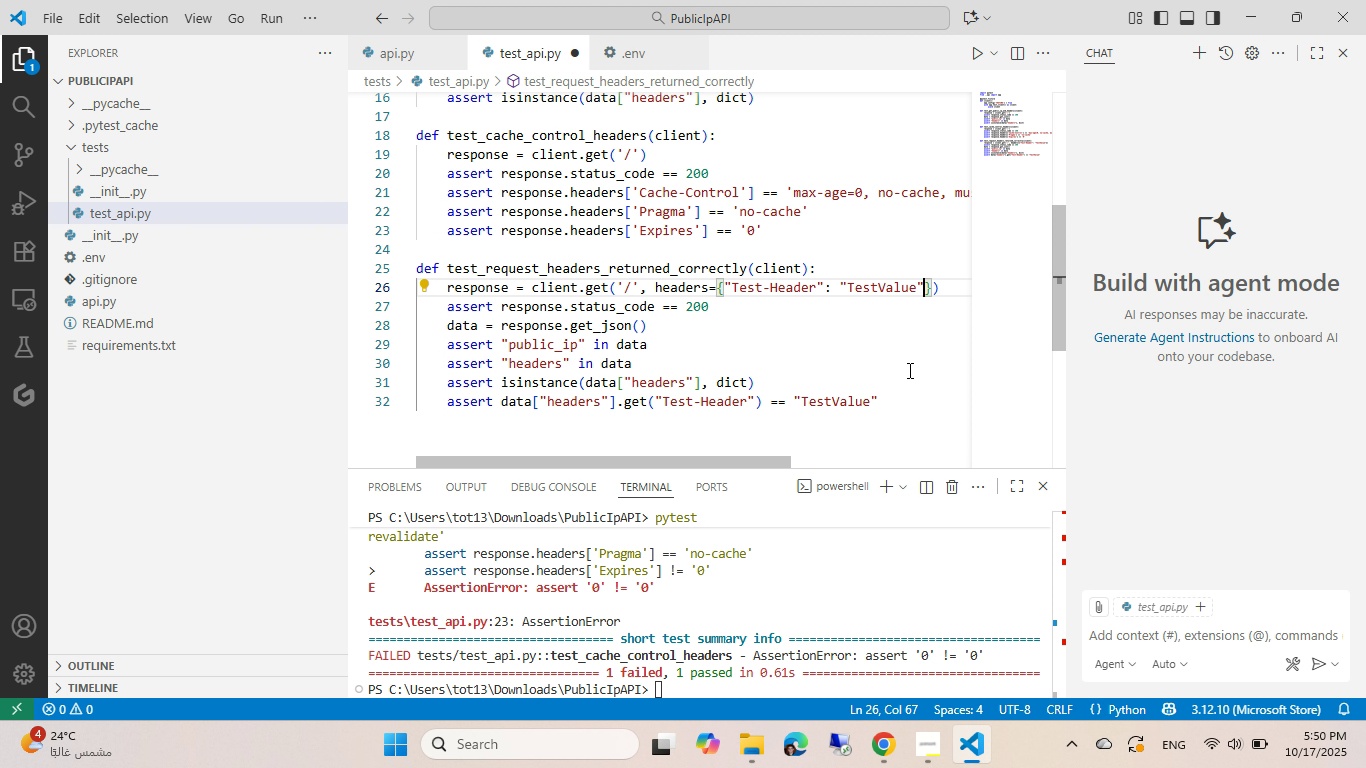 
wait(10.01)
 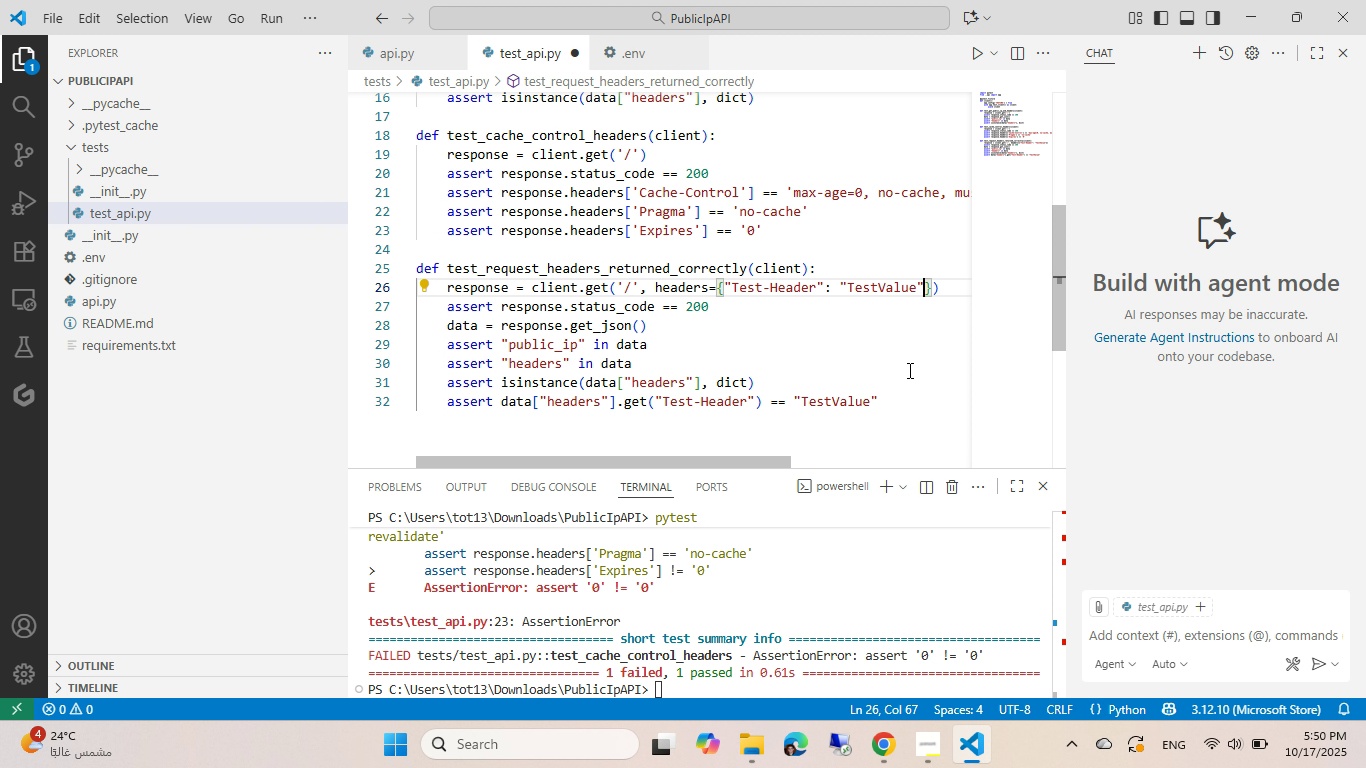 
type(, 'USer-A)
key(Tab)
type([End])
 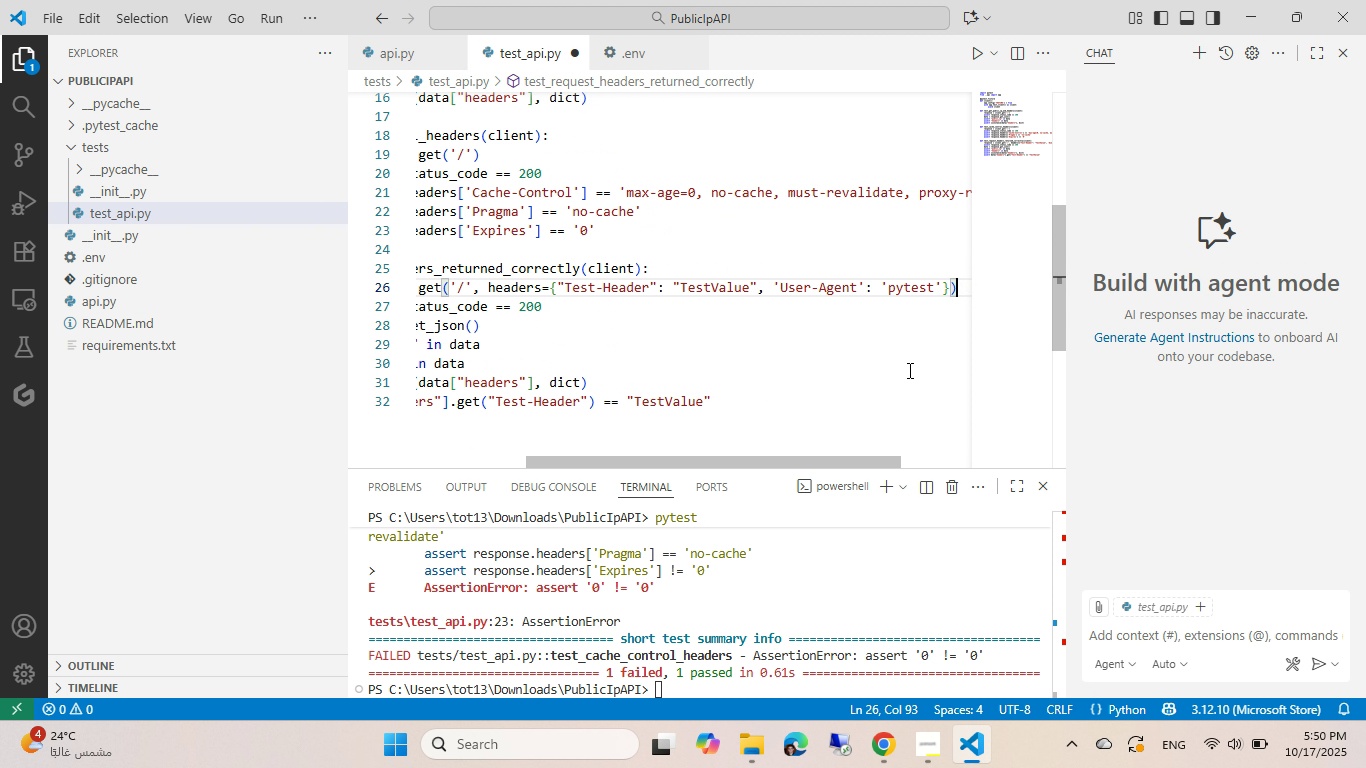 
key(ArrowLeft)
 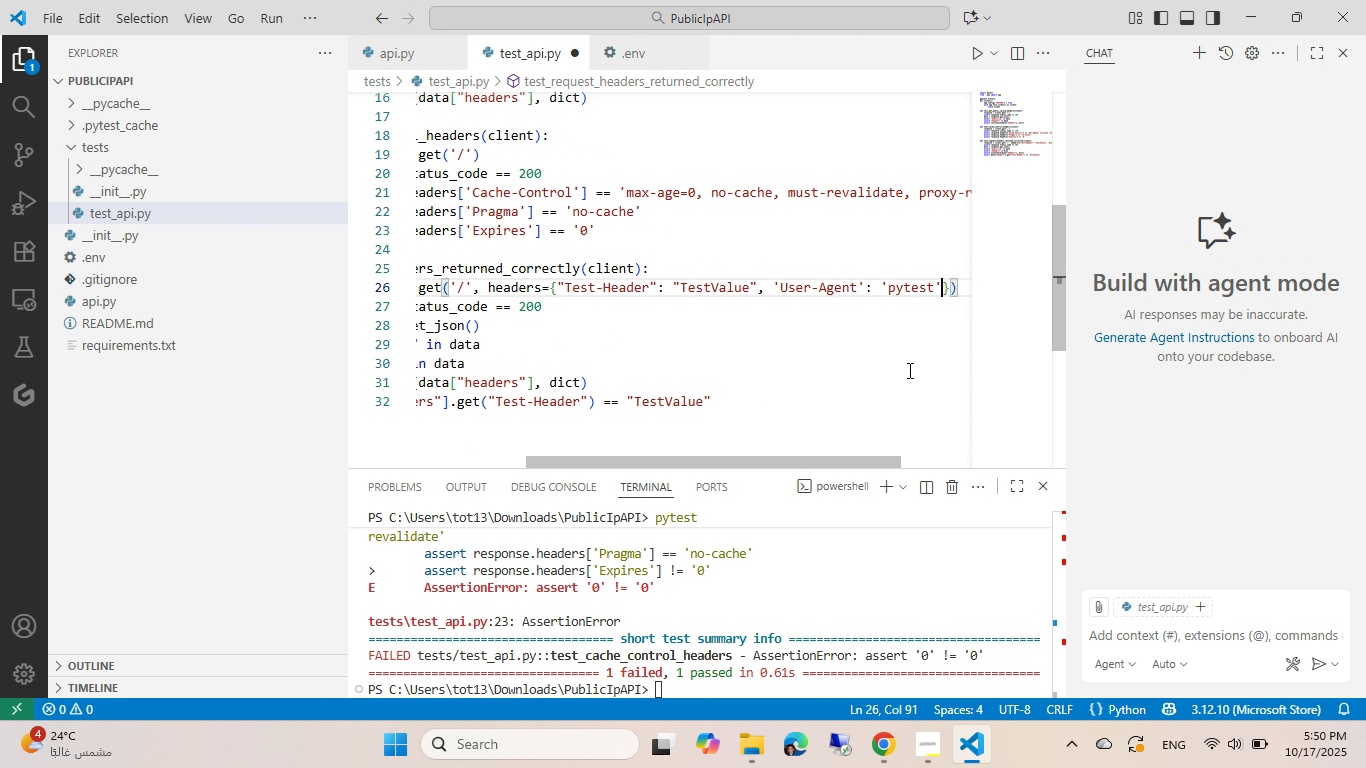 
key(ArrowLeft)
 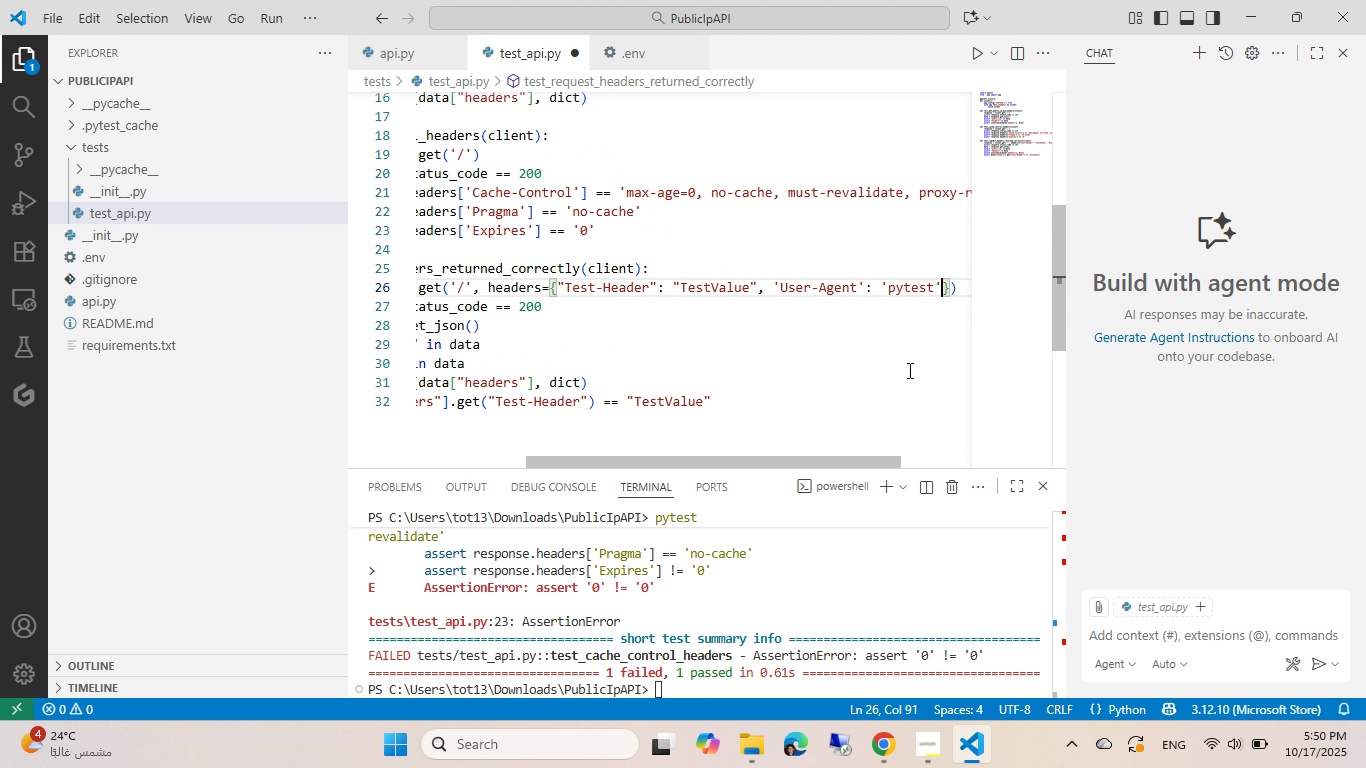 
key(Comma)
 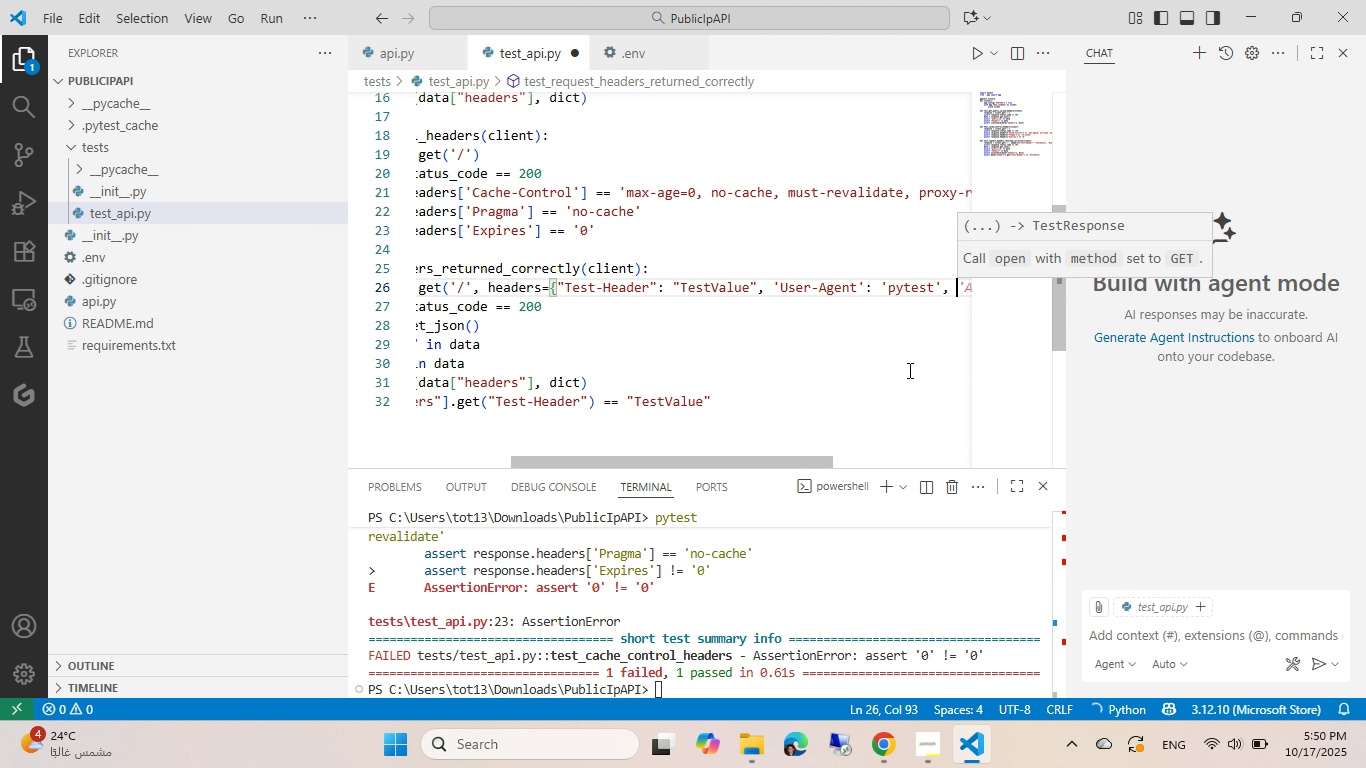 
key(Space)
 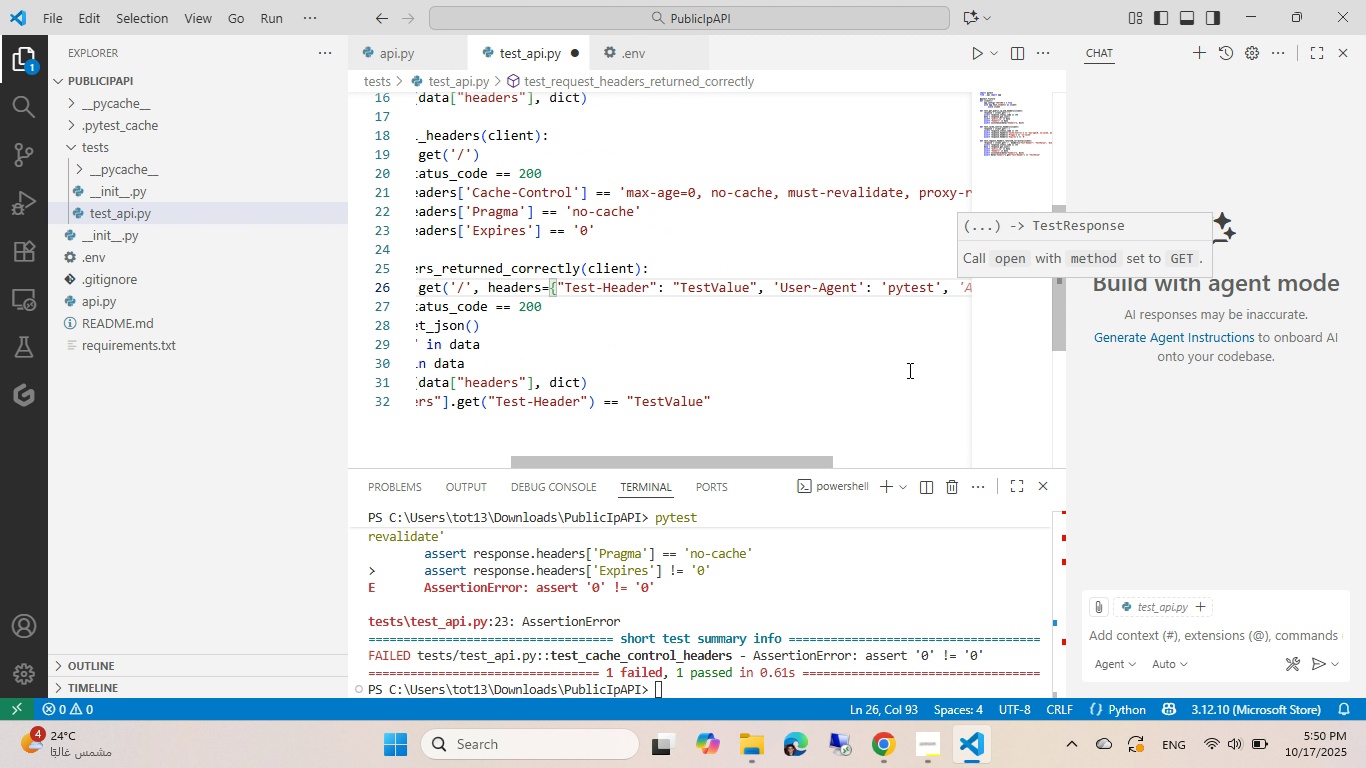 
key(Tab)
 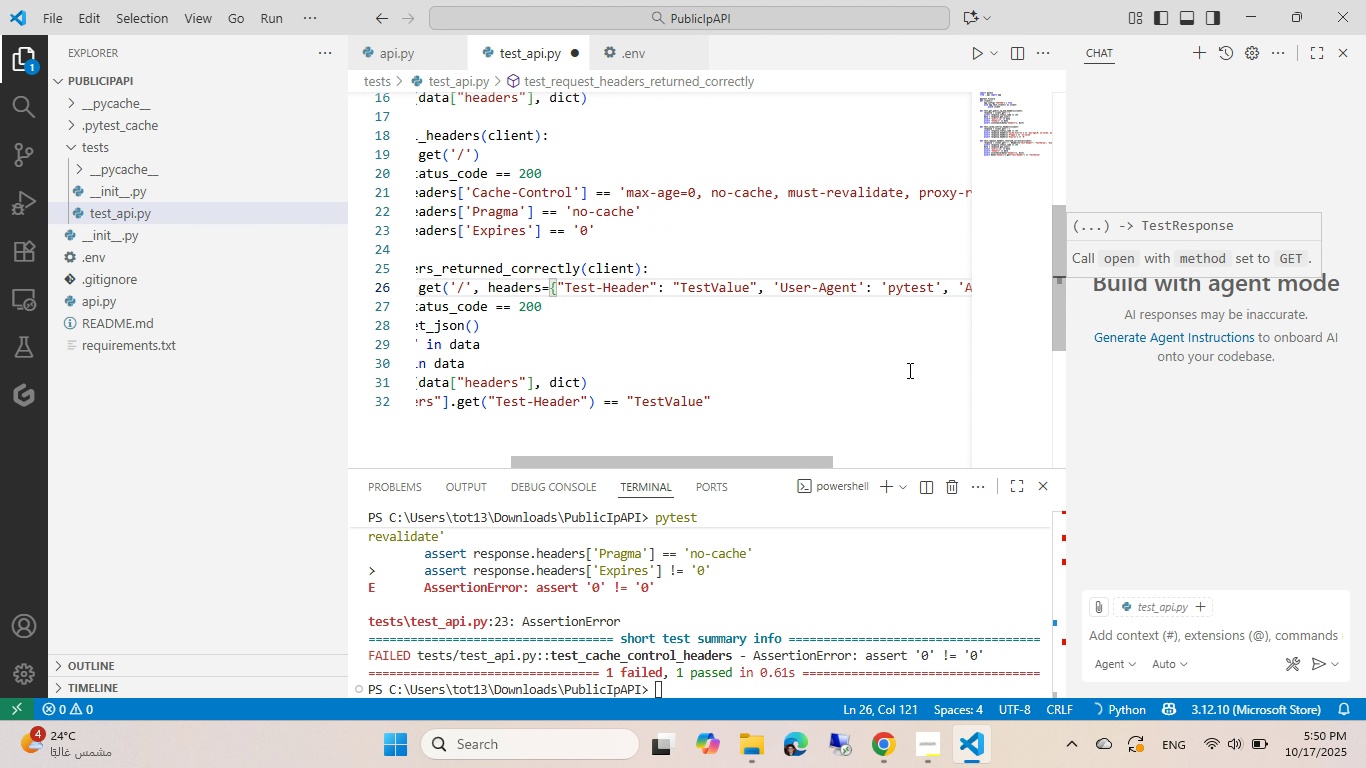 
key(ArrowLeft)
 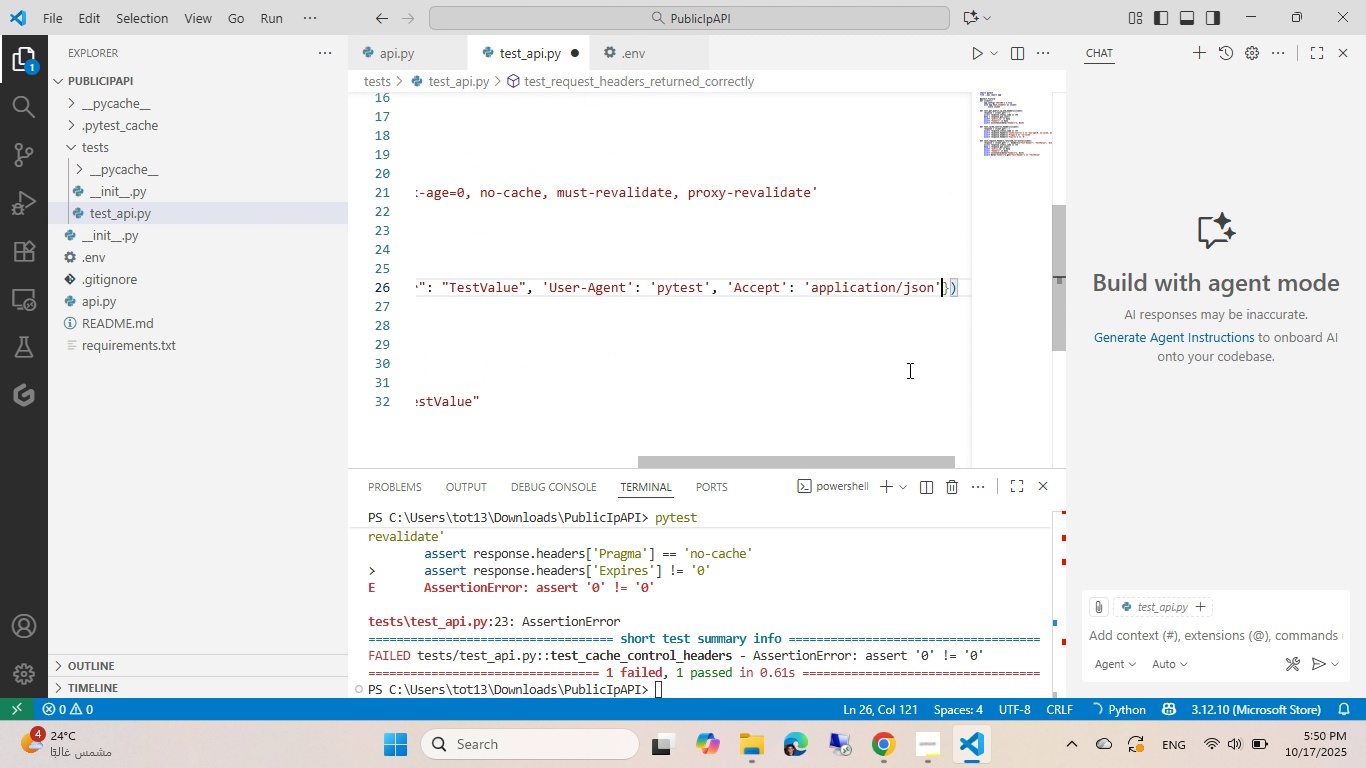 
hold_key(key=ArrowLeft, duration=0.54)
 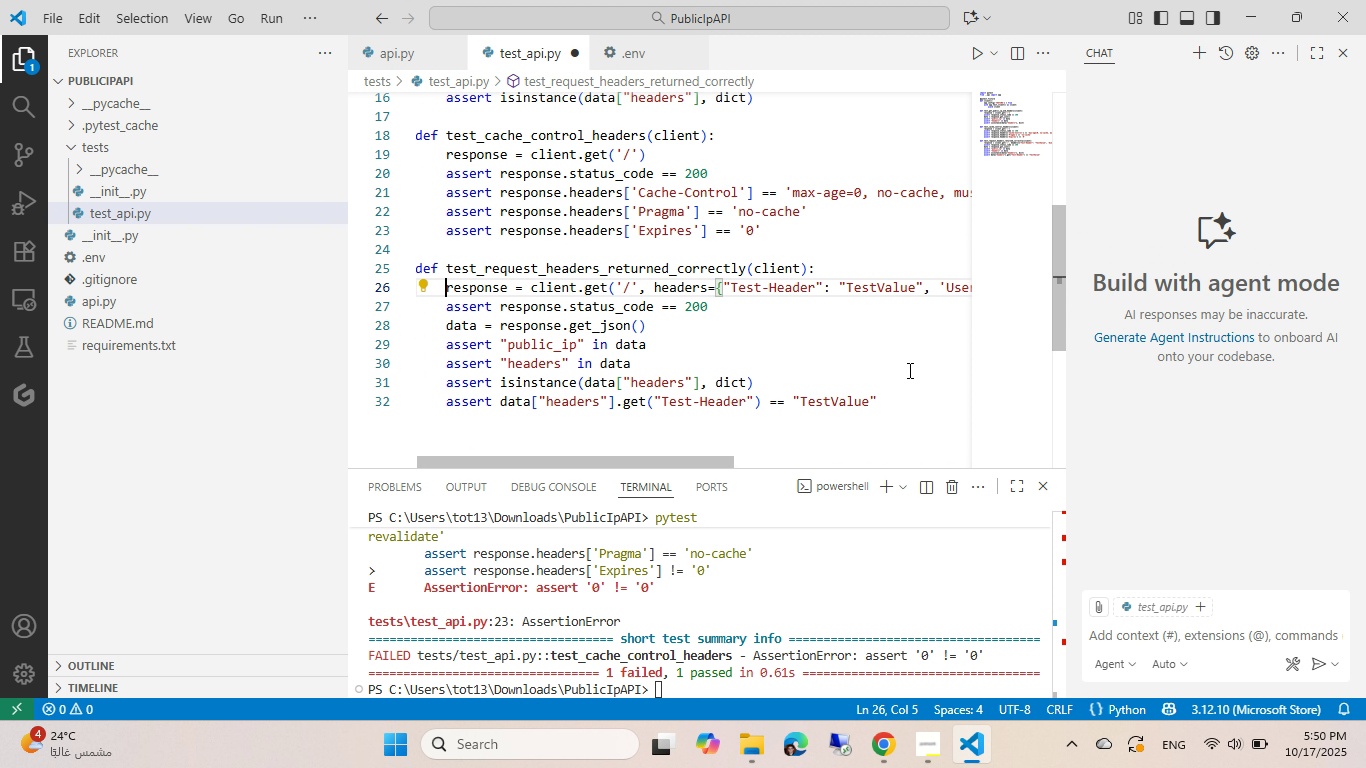 
key(Home)
 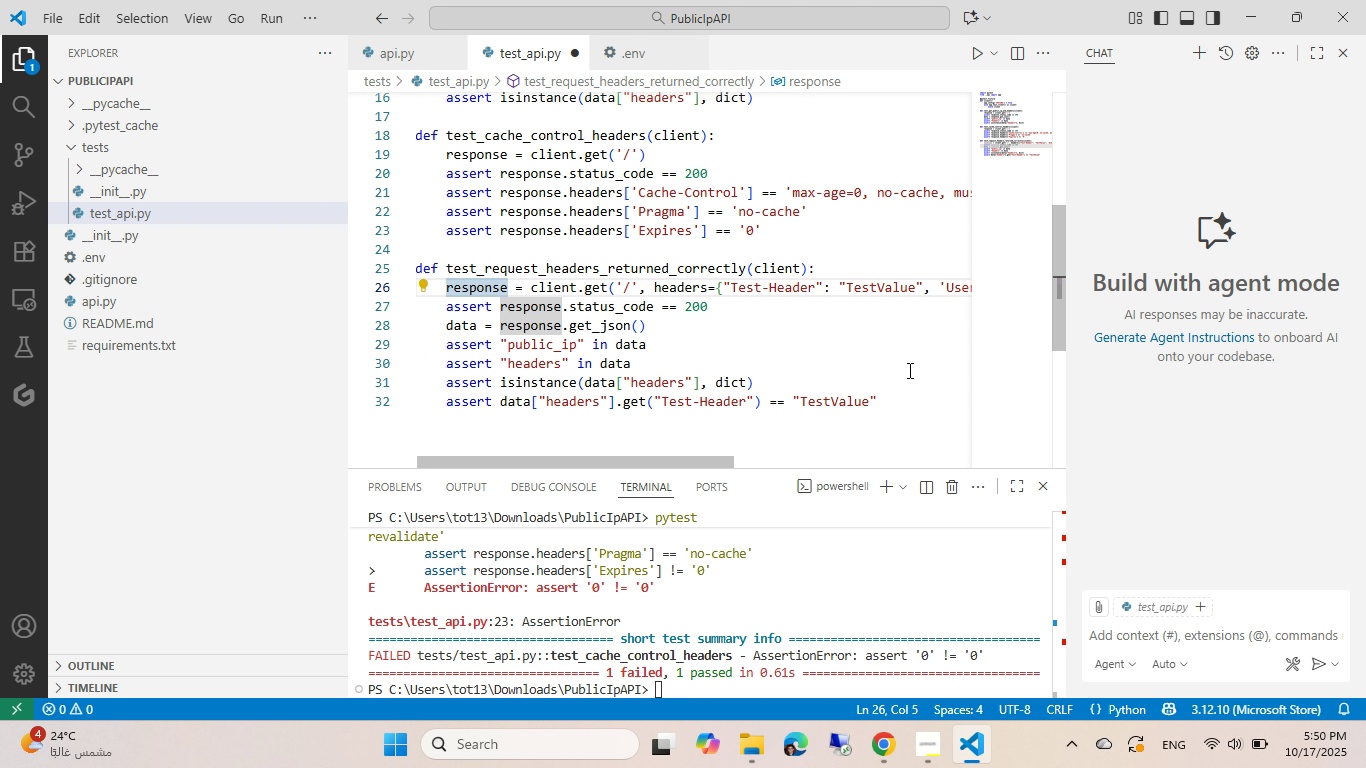 
key(ArrowDown)
 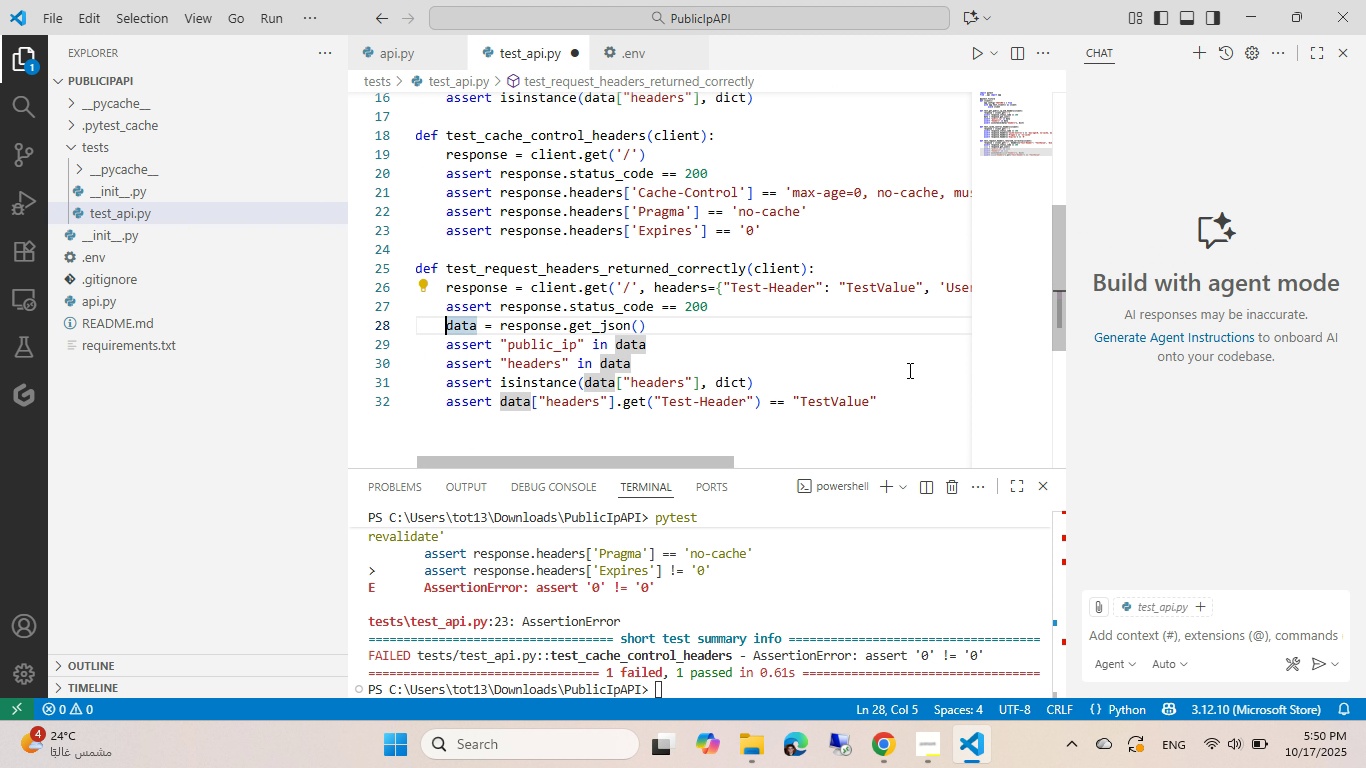 
key(ArrowDown)
 